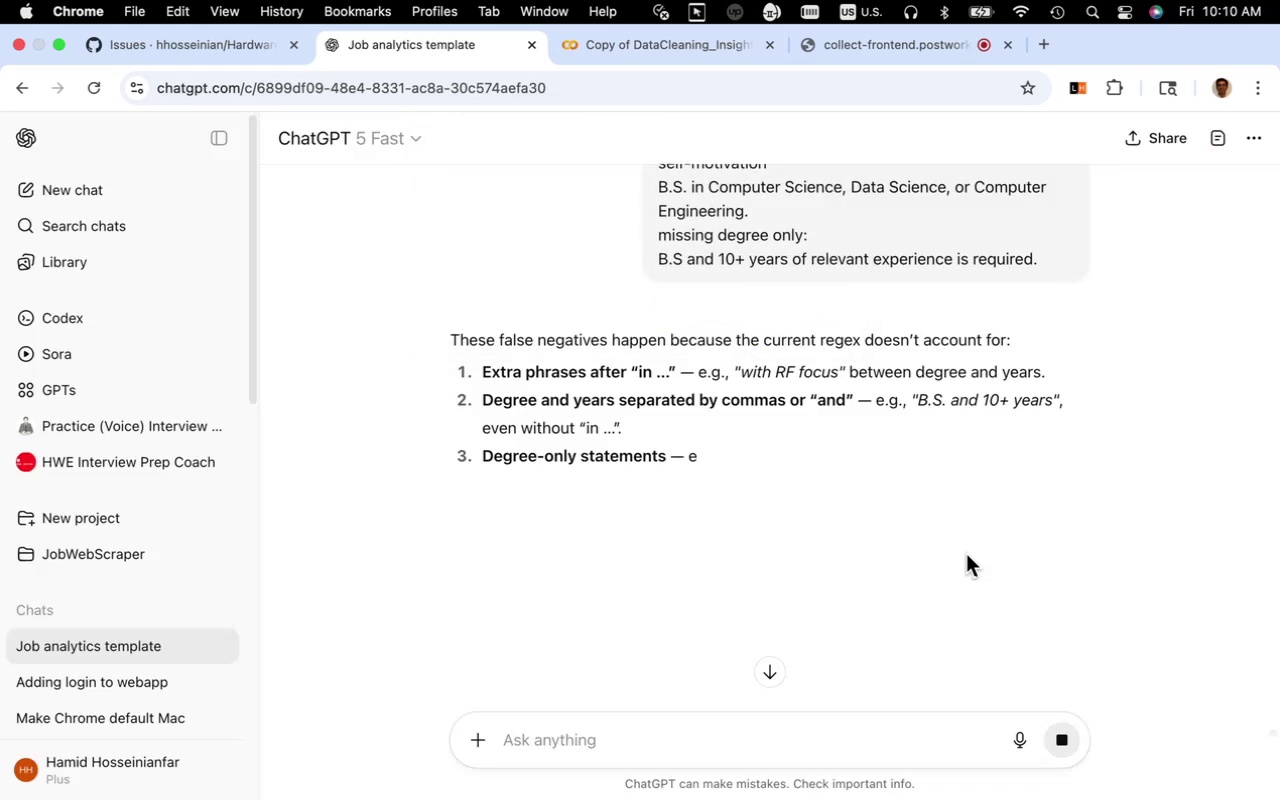 
mouse_move([923, 480])
 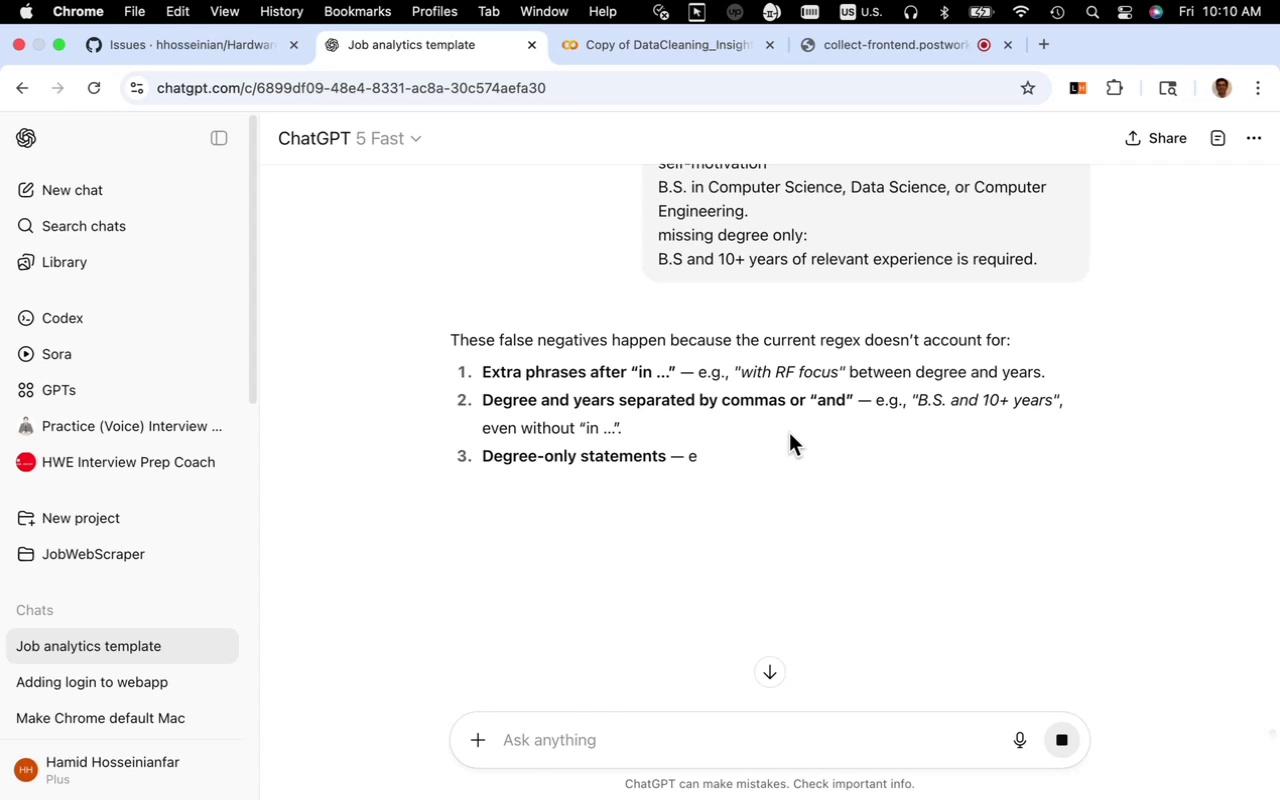 
wait(19.81)
 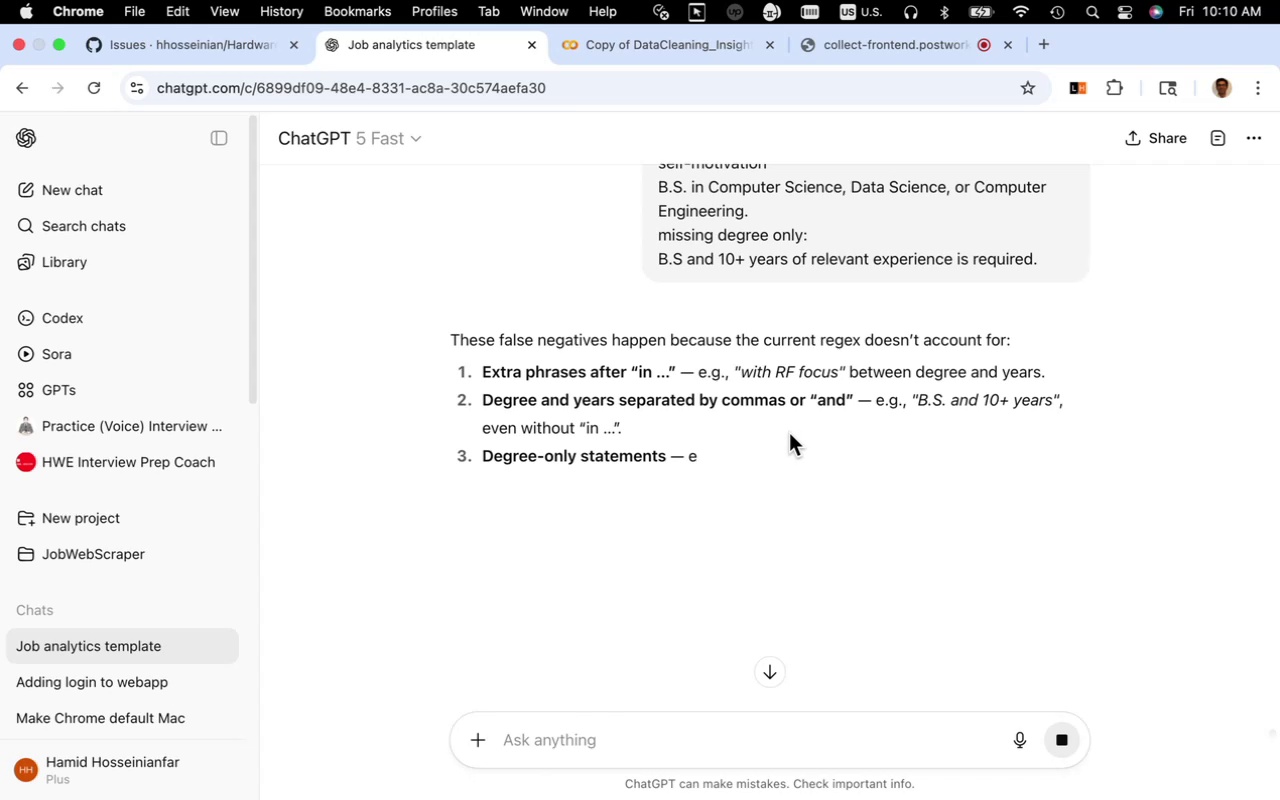 
scroll: coordinate [813, 528], scroll_direction: up, amount: 5.0
 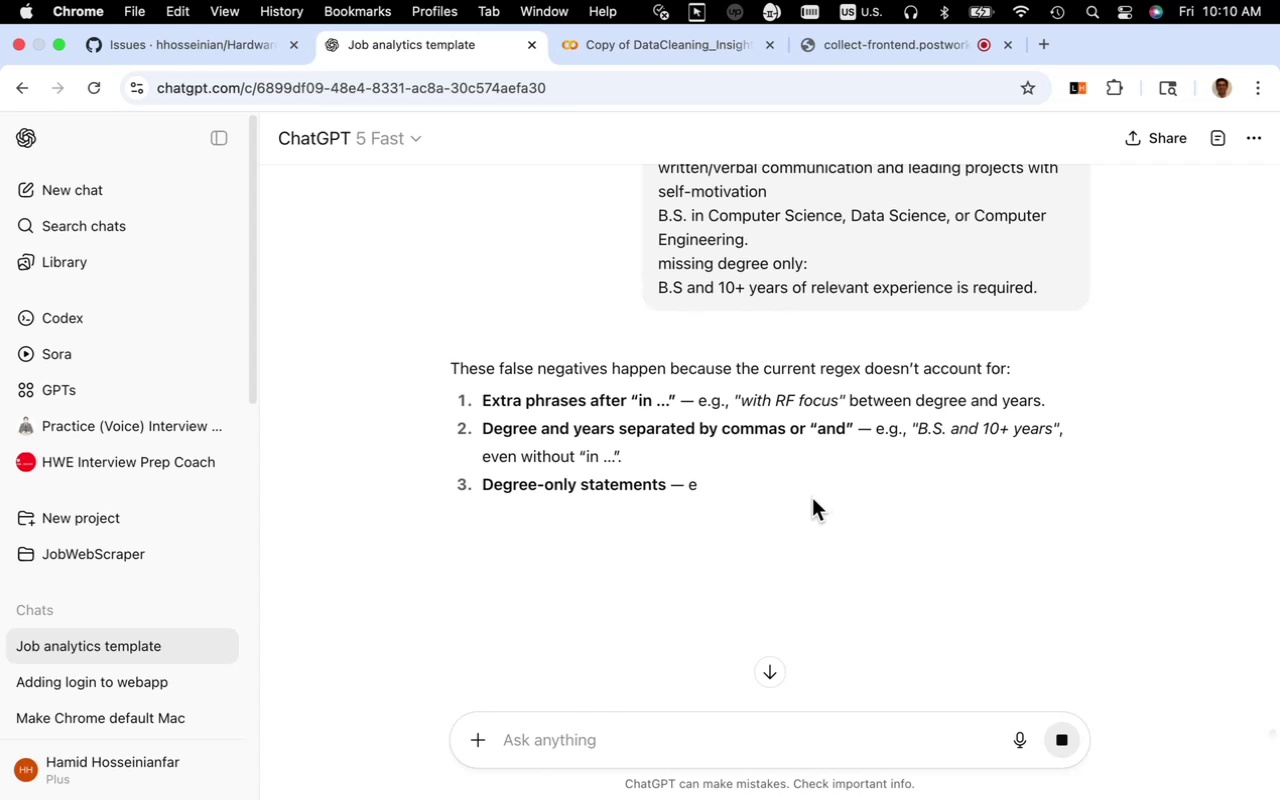 
wait(11.95)
 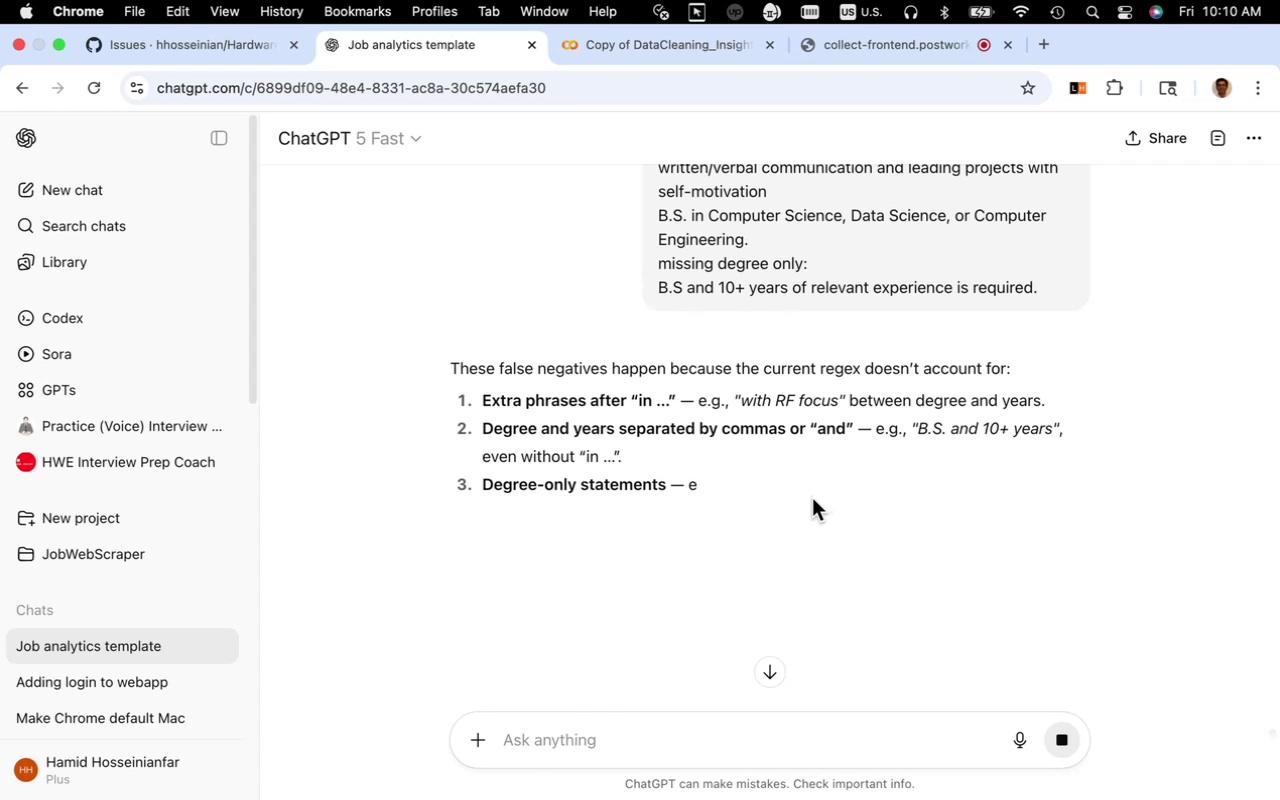 
mouse_move([798, 481])
 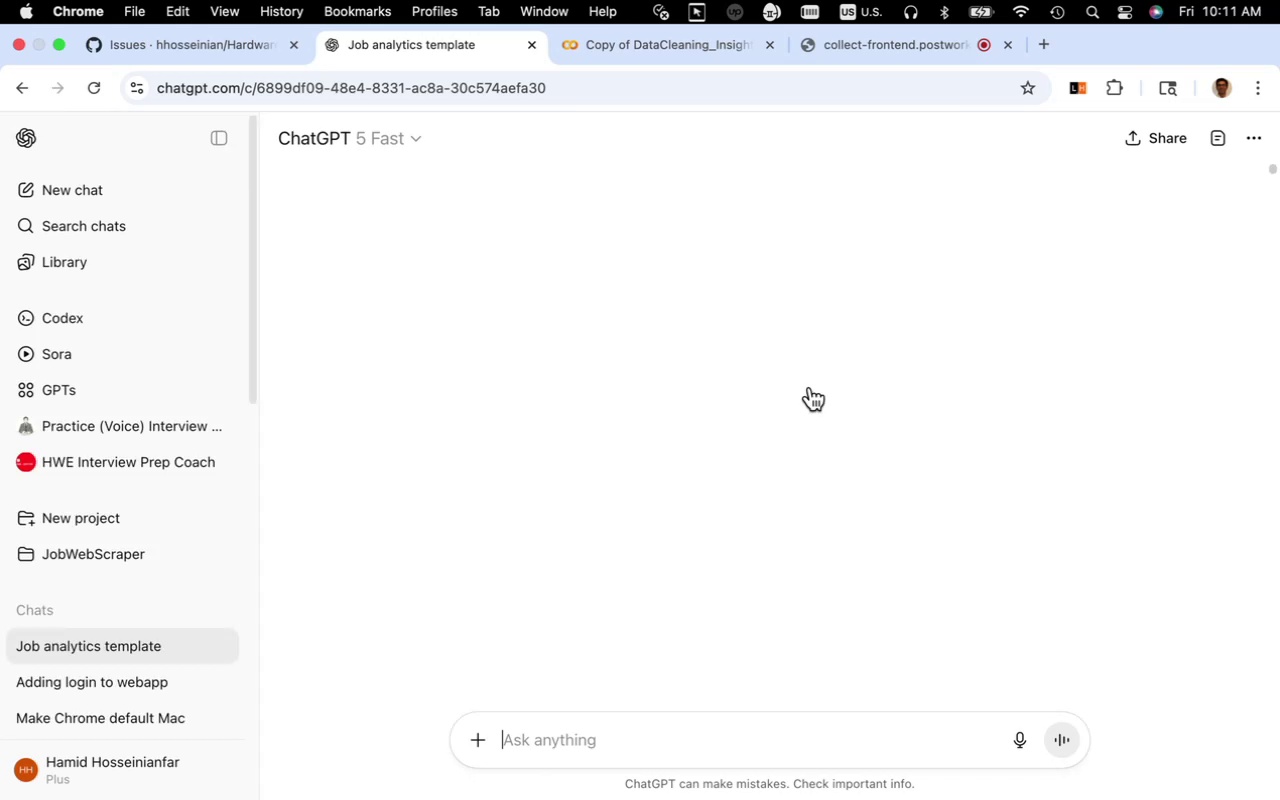 
wait(59.96)
 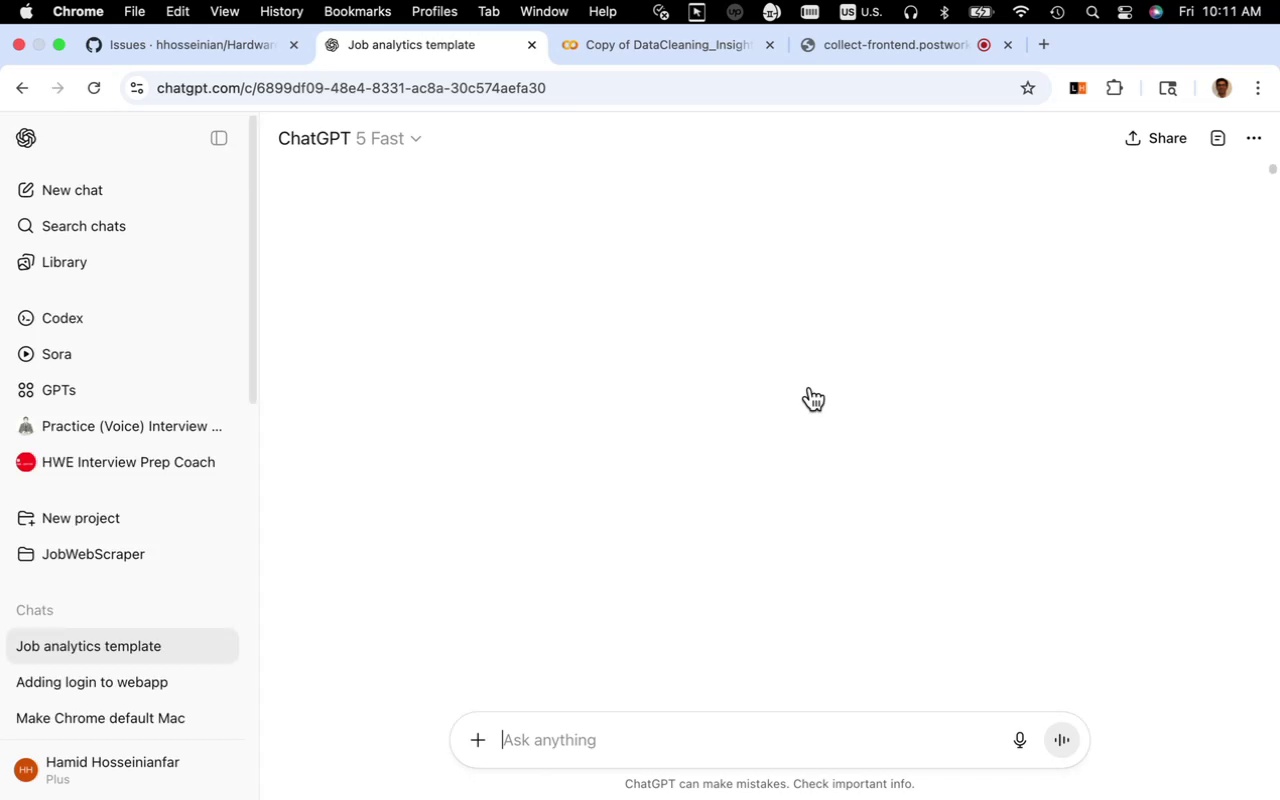 
scroll: coordinate [1084, 527], scroll_direction: up, amount: 13.0
 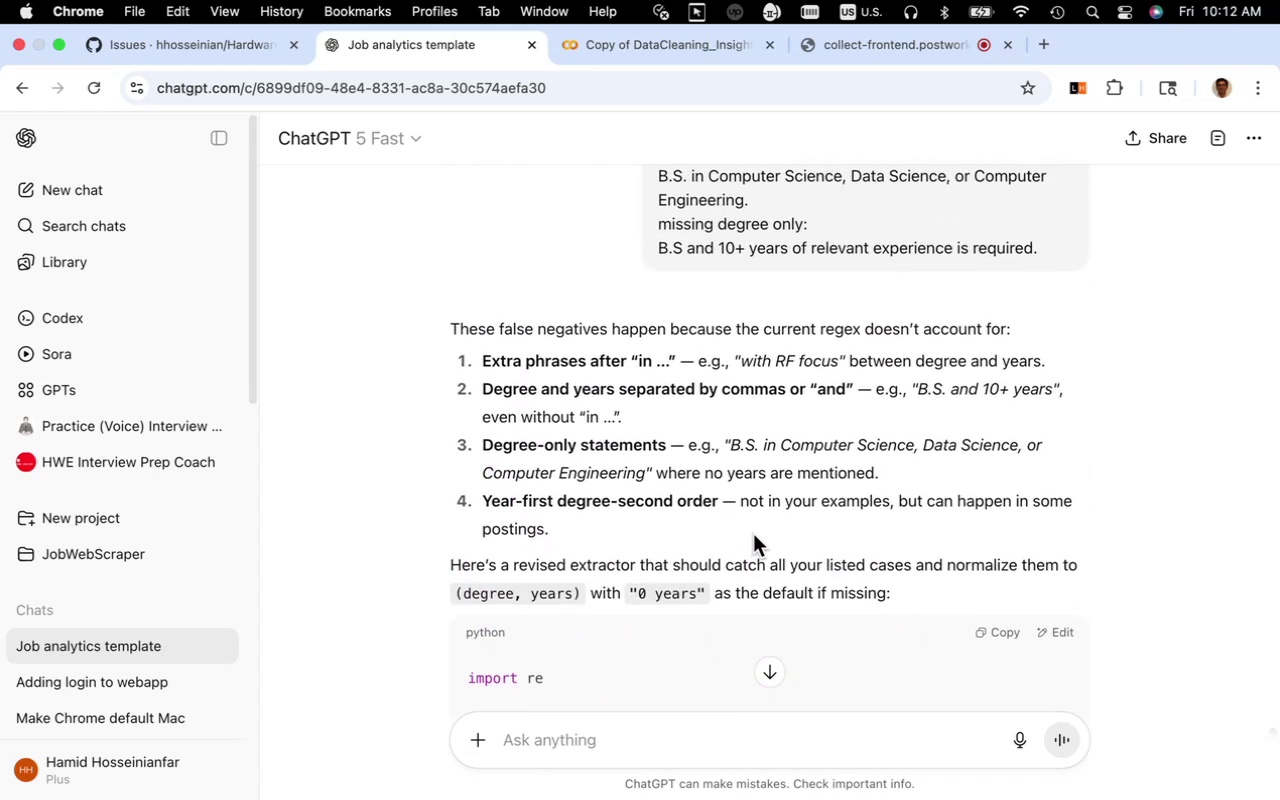 
wait(11.72)
 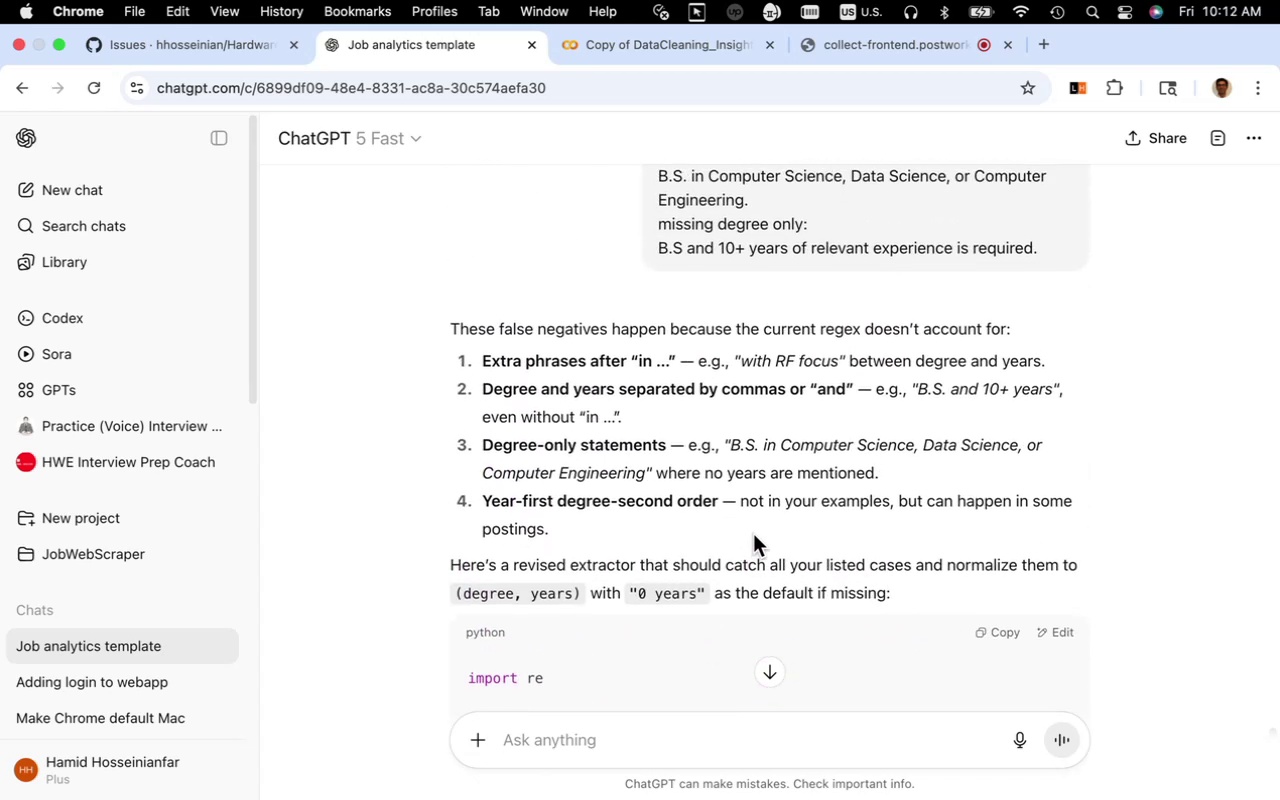 
scroll: coordinate [1162, 528], scroll_direction: down, amount: 18.0
 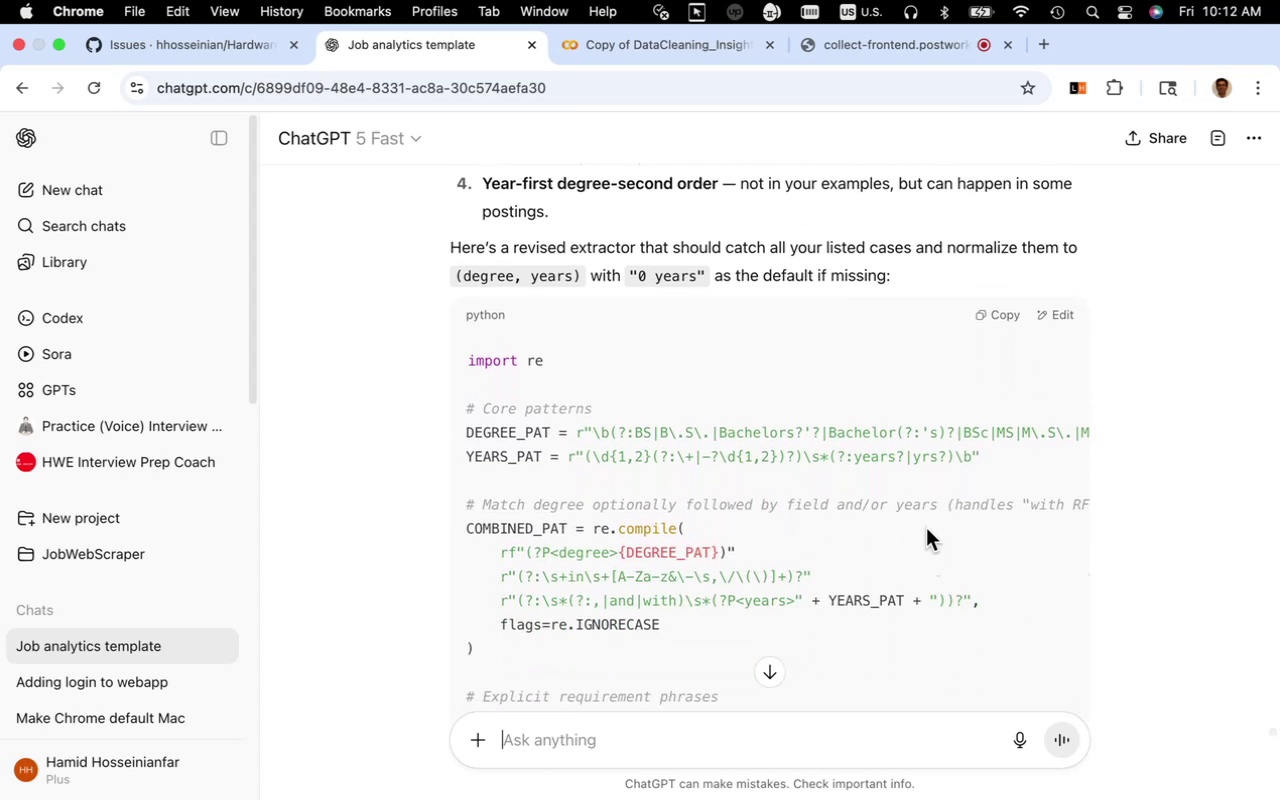 
left_click([932, 517])
 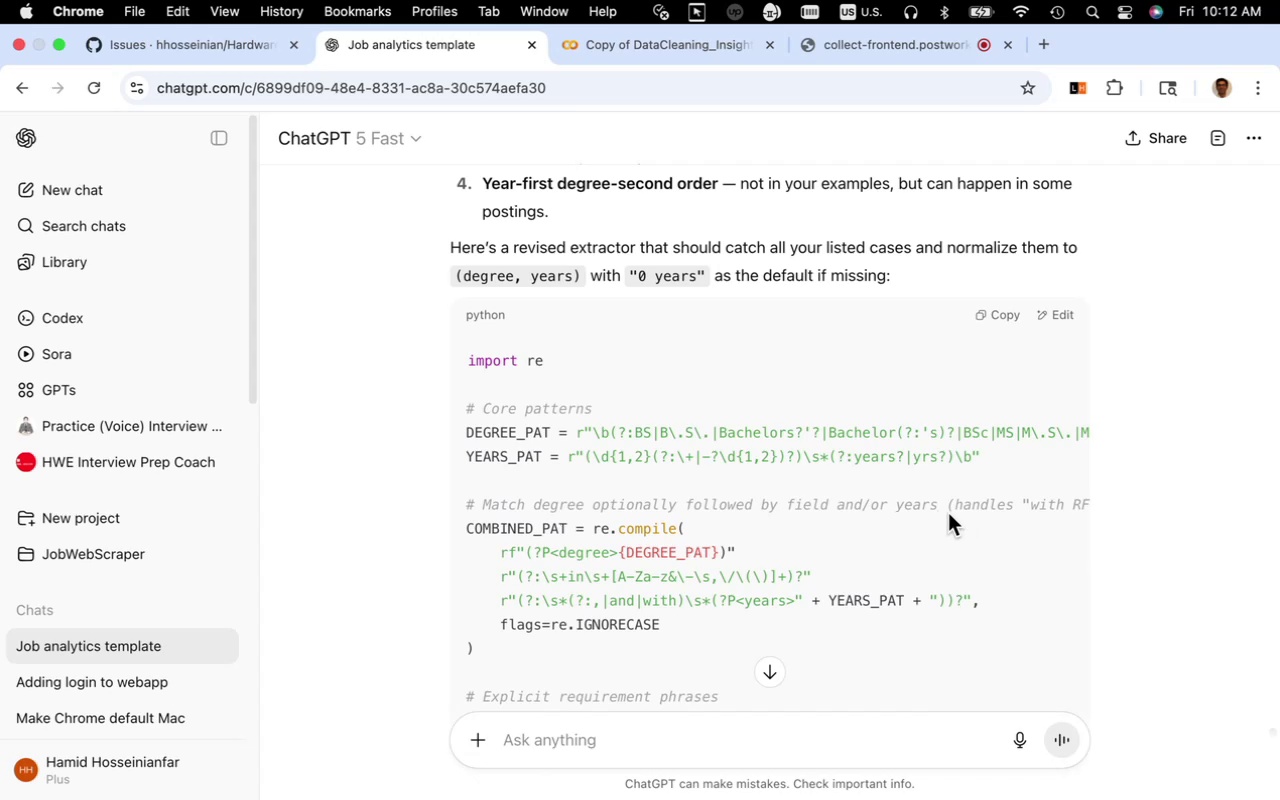 
wait(8.76)
 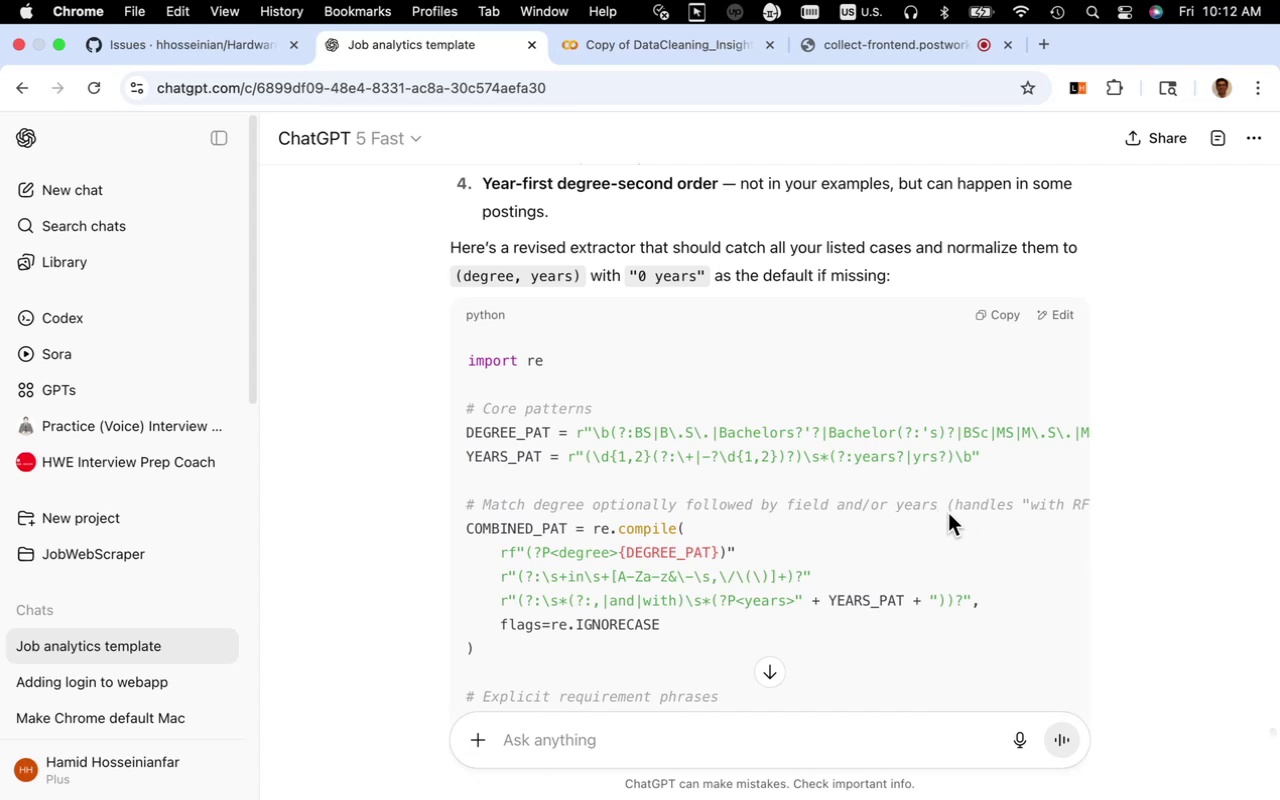 
left_click_drag(start_coordinate=[907, 460], to_coordinate=[1083, 453])
 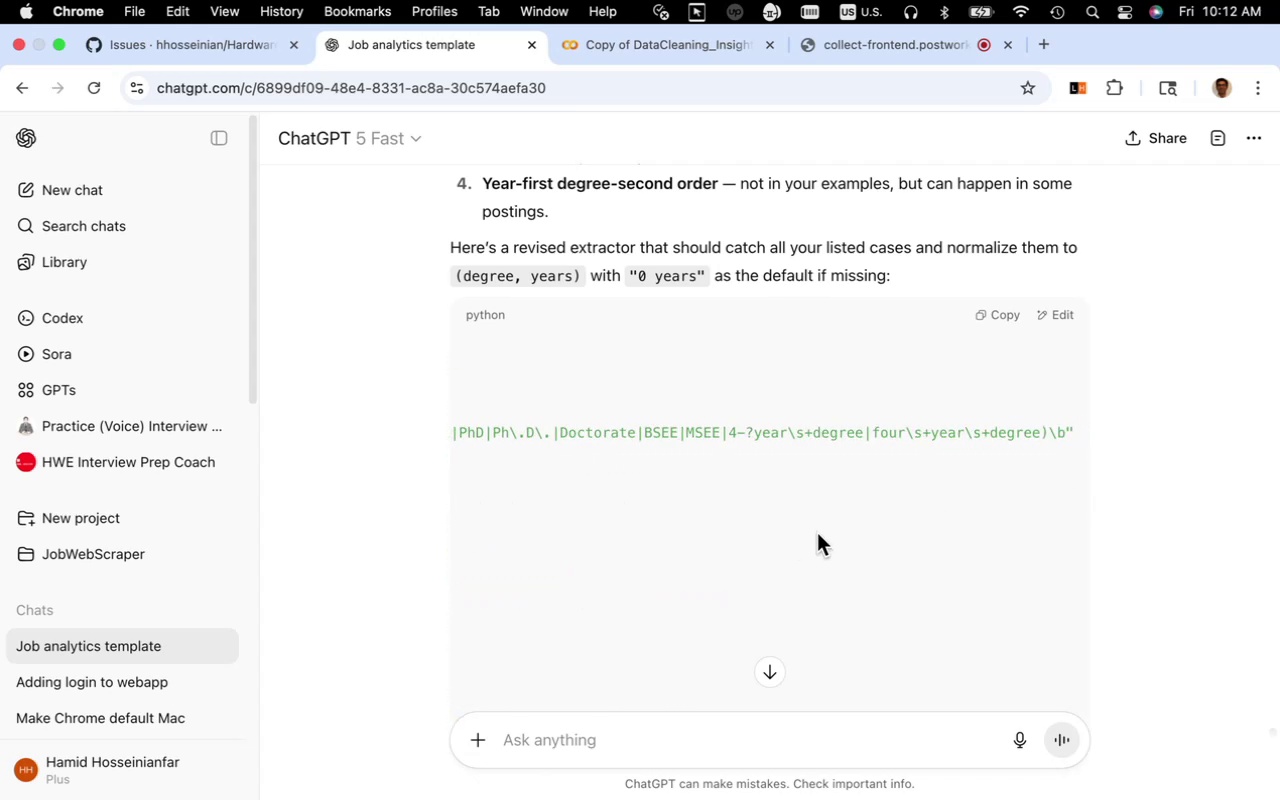 
left_click_drag(start_coordinate=[846, 437], to_coordinate=[433, 434])
 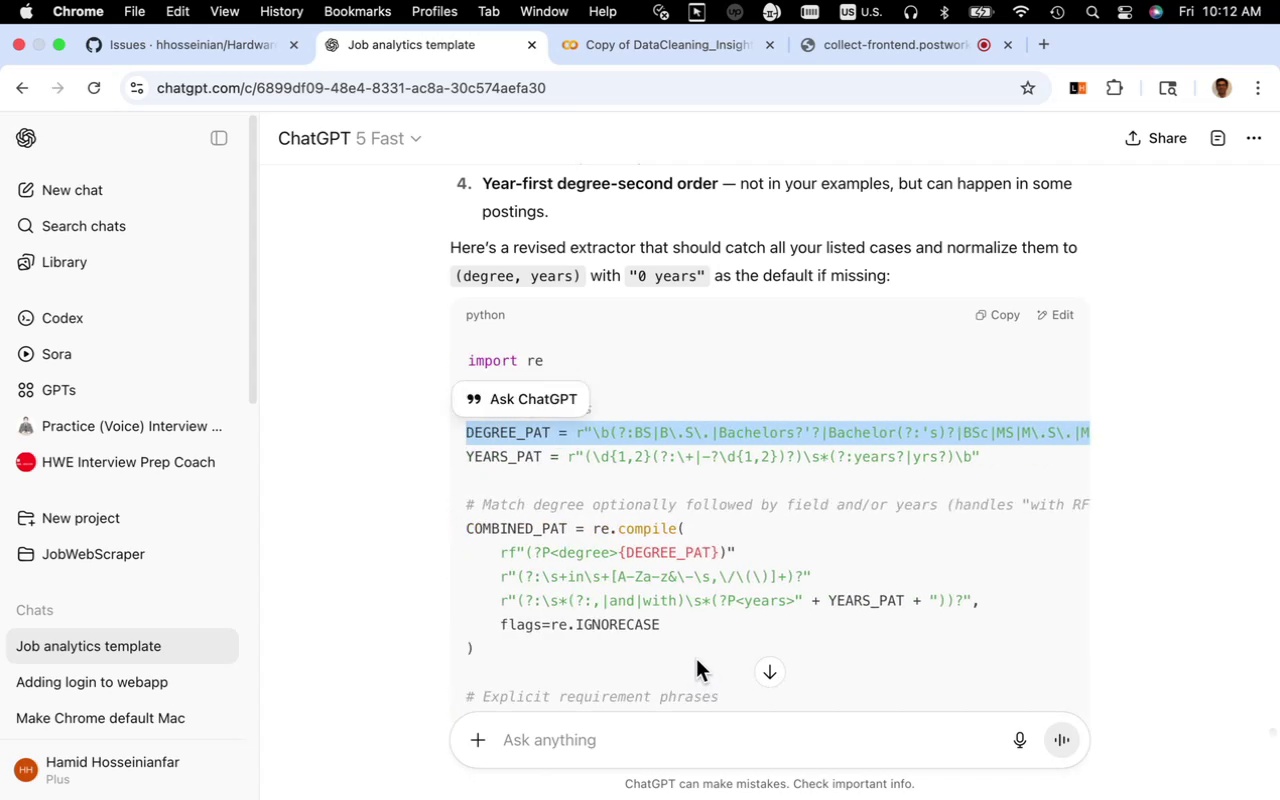 
scroll: coordinate [696, 660], scroll_direction: down, amount: 5.0
 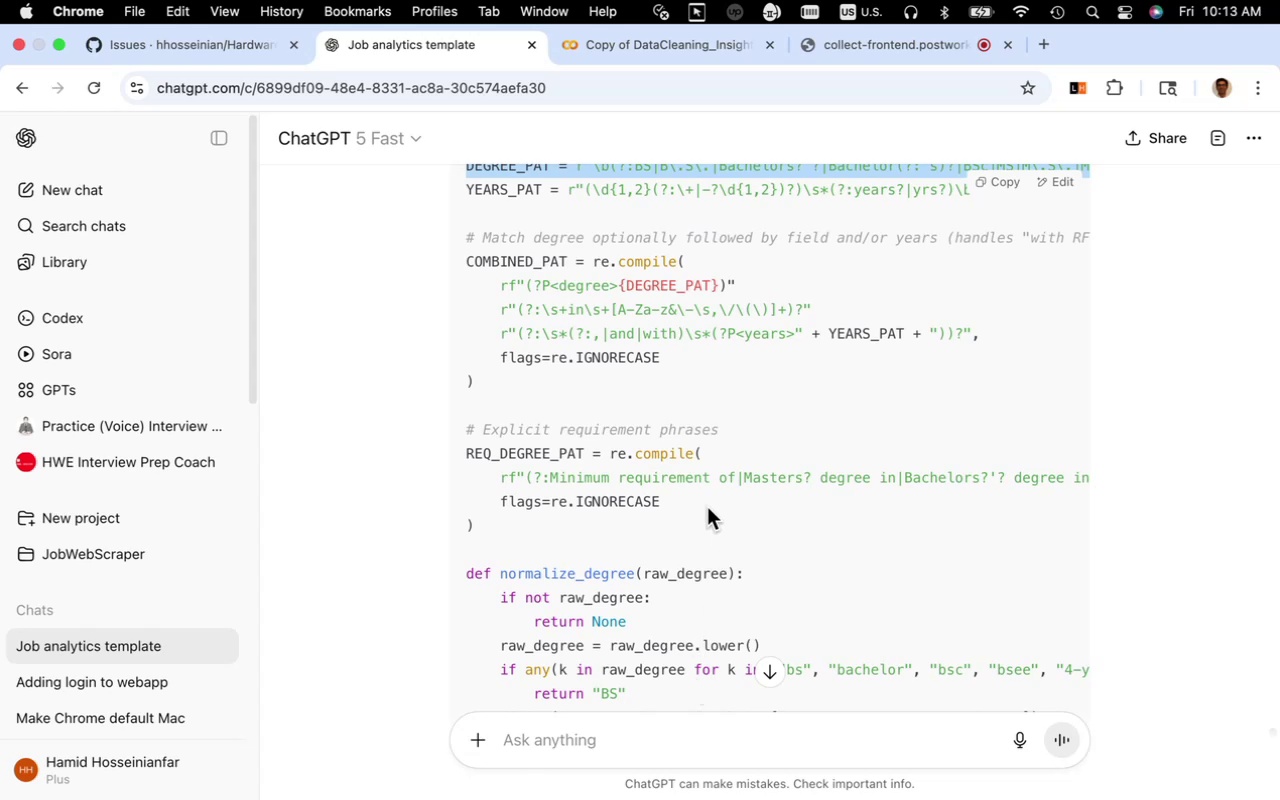 
left_click_drag(start_coordinate=[715, 480], to_coordinate=[1098, 488])
 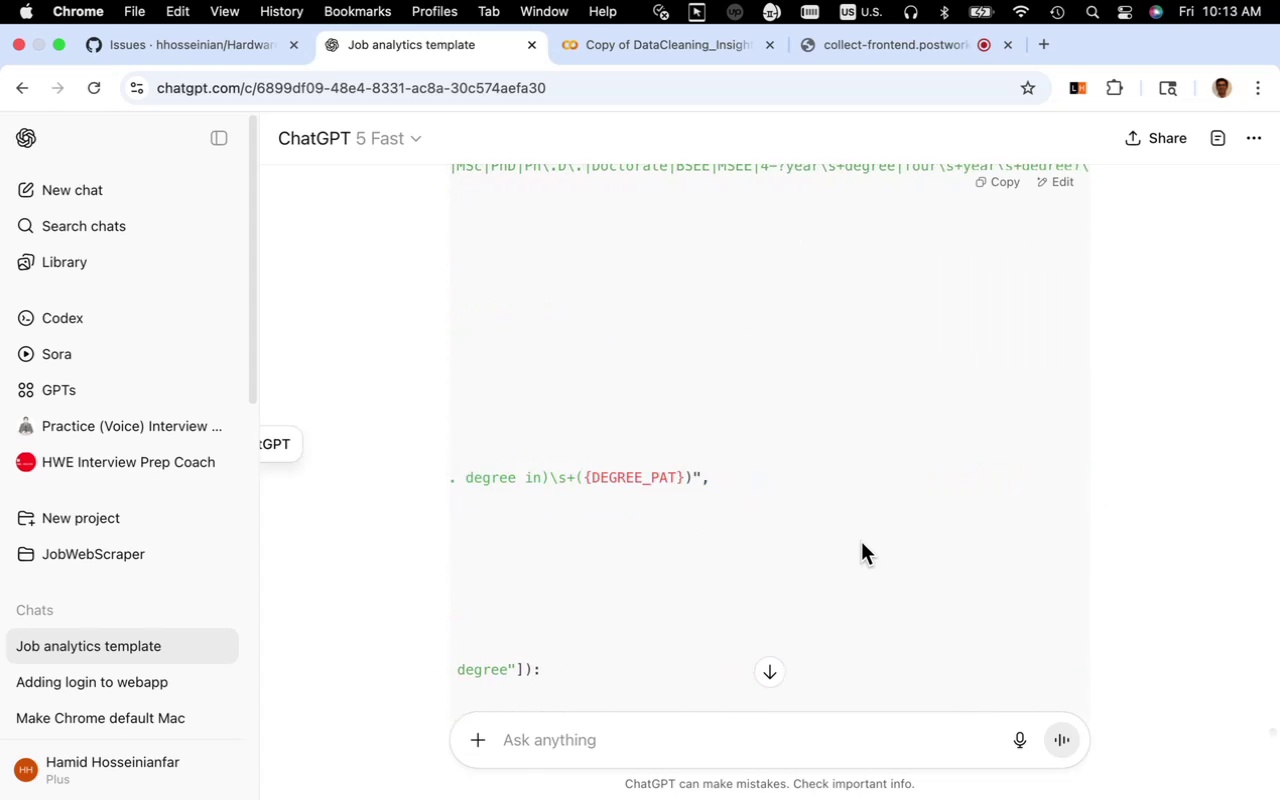 
left_click([861, 542])
 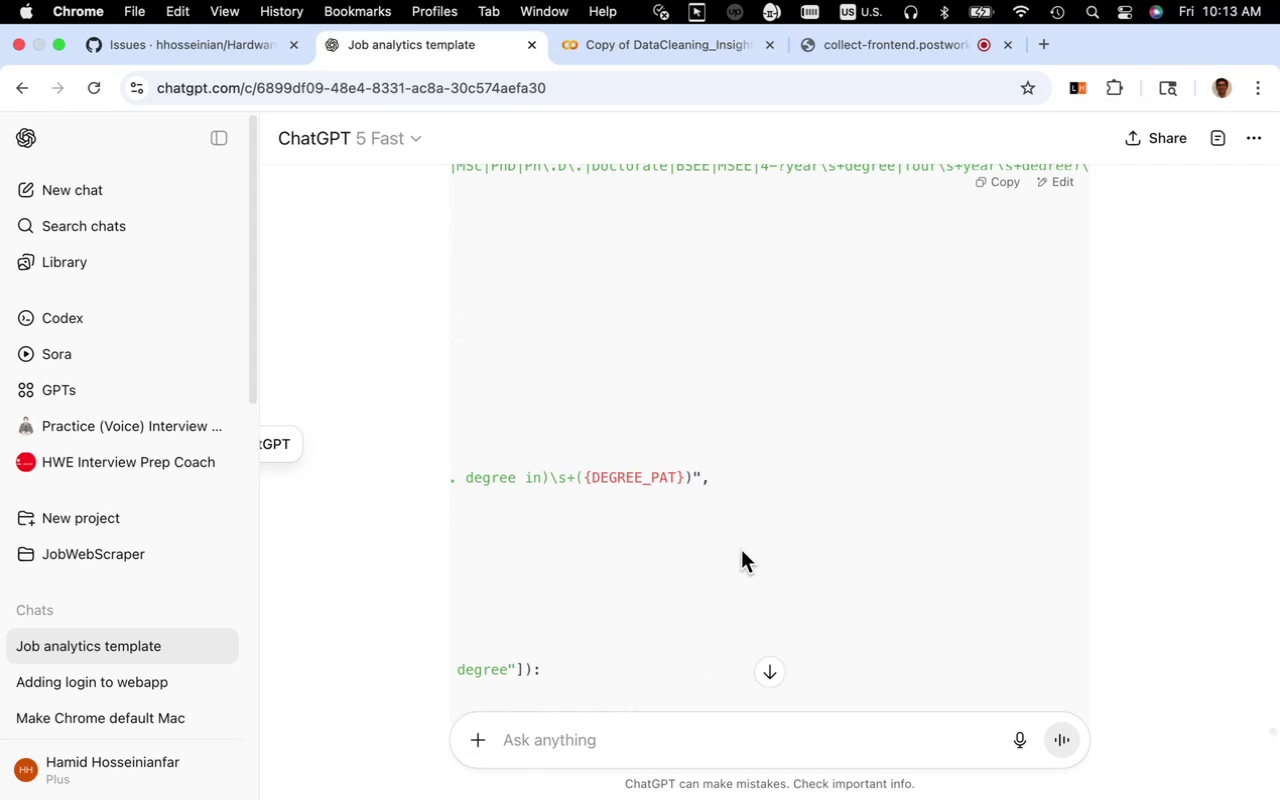 
left_click_drag(start_coordinate=[741, 550], to_coordinate=[362, 568])
 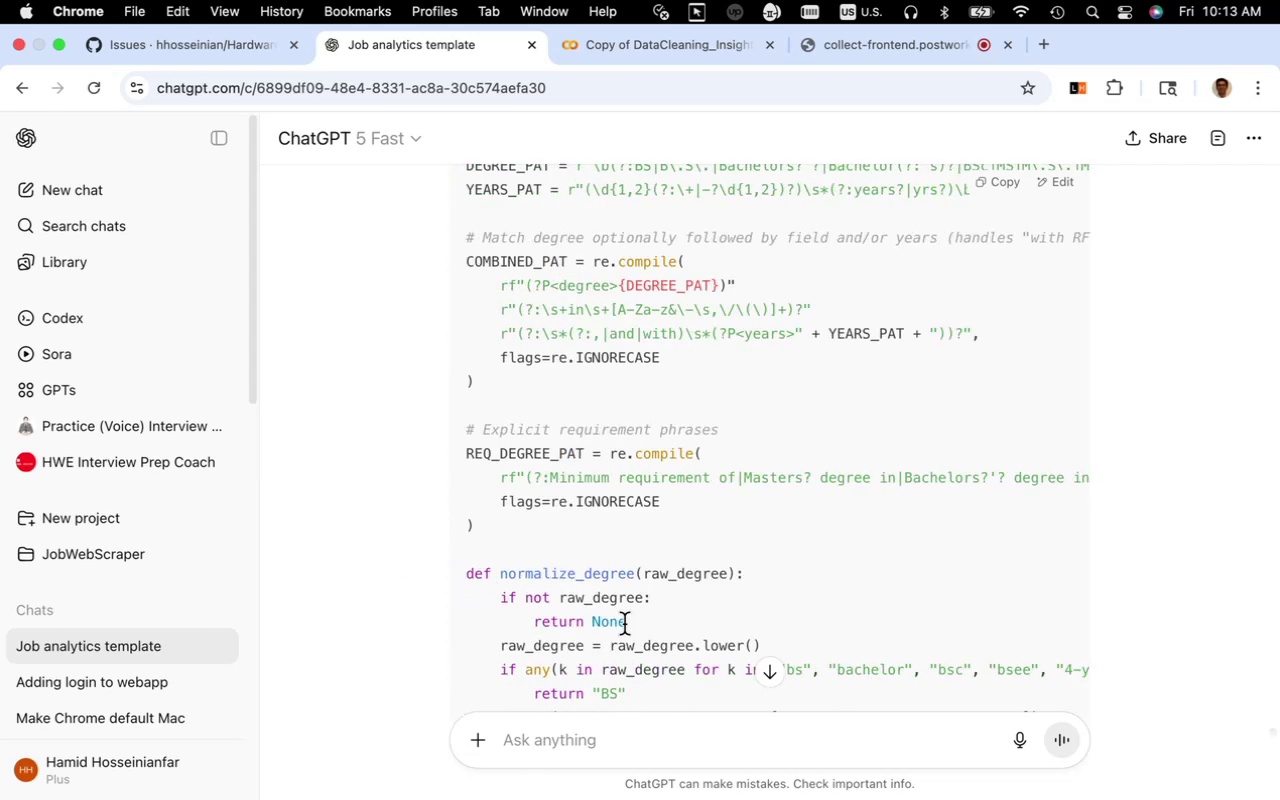 
scroll: coordinate [626, 627], scroll_direction: down, amount: 36.0
 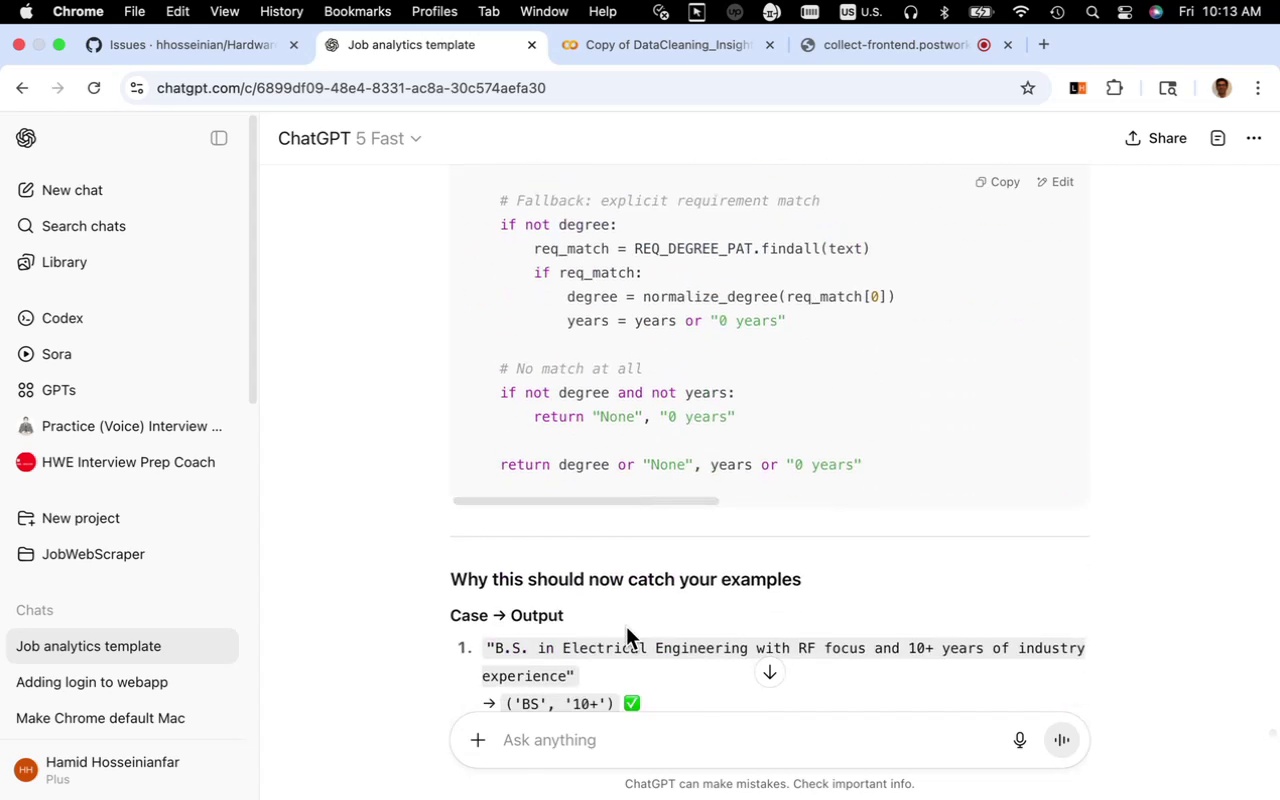 
scroll: coordinate [631, 630], scroll_direction: up, amount: 35.0
 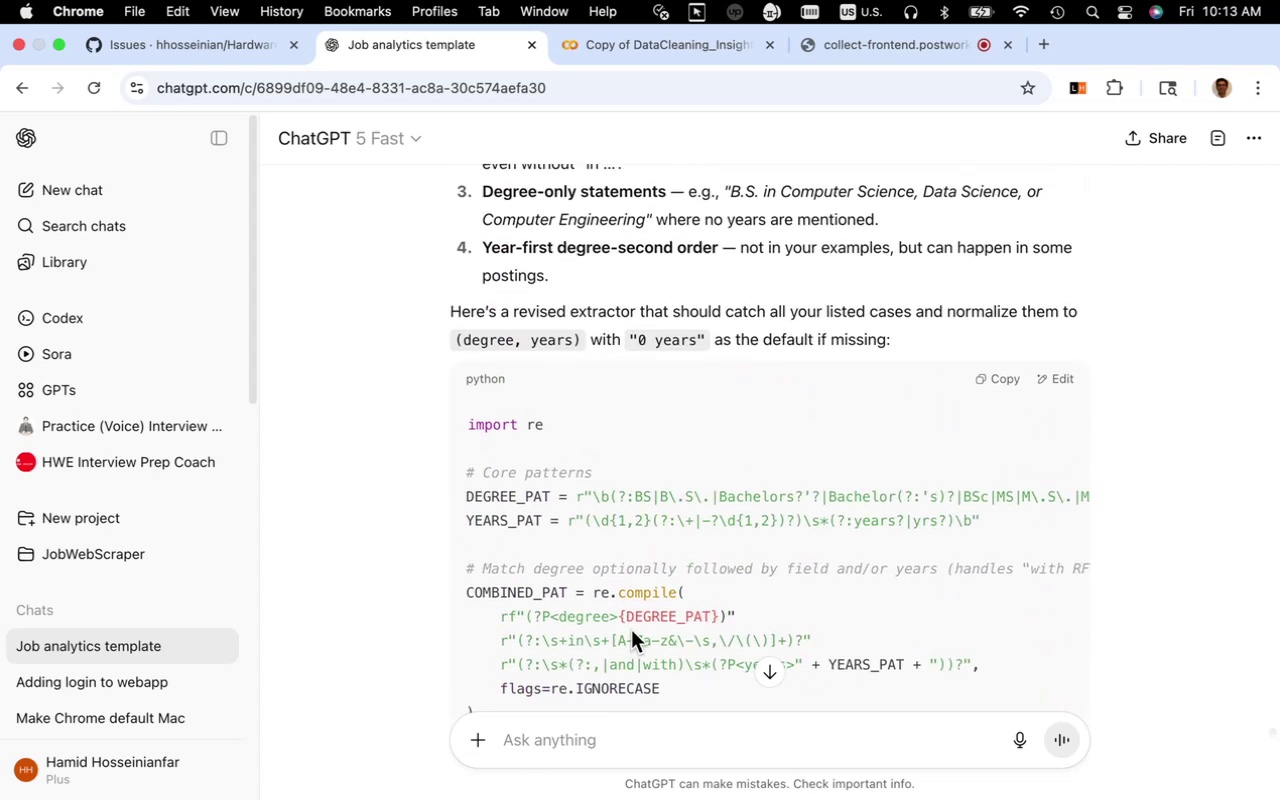 
scroll: coordinate [631, 630], scroll_direction: down, amount: 5.0
 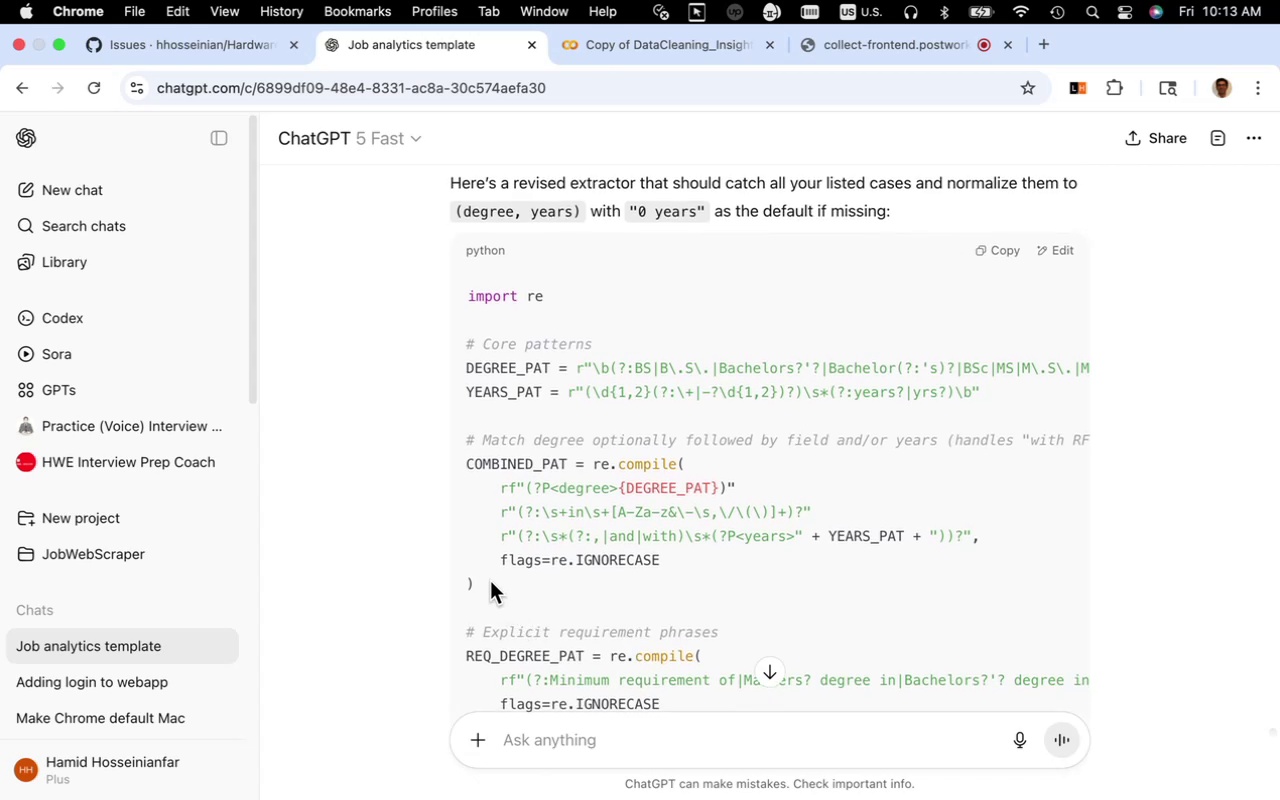 
left_click_drag(start_coordinate=[482, 581], to_coordinate=[463, 448])
 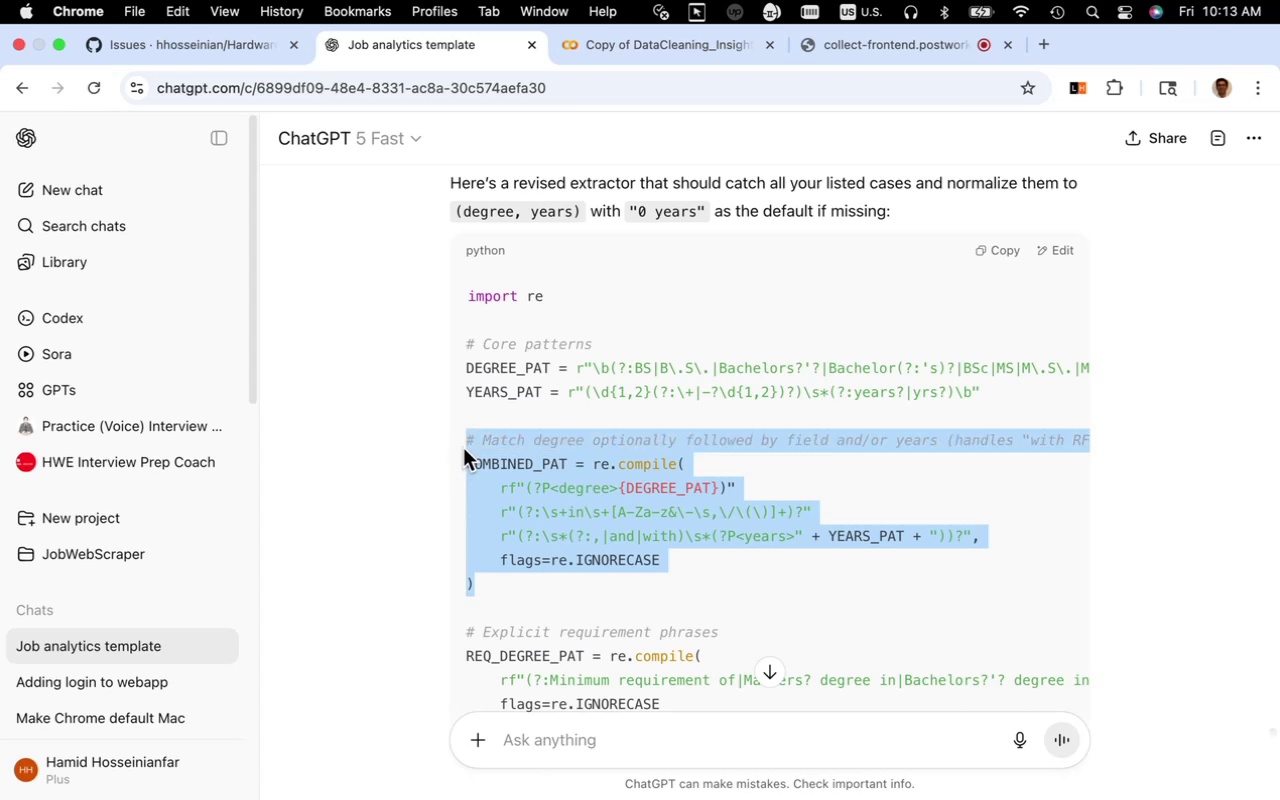 
key(Meta+CommandLeft)
 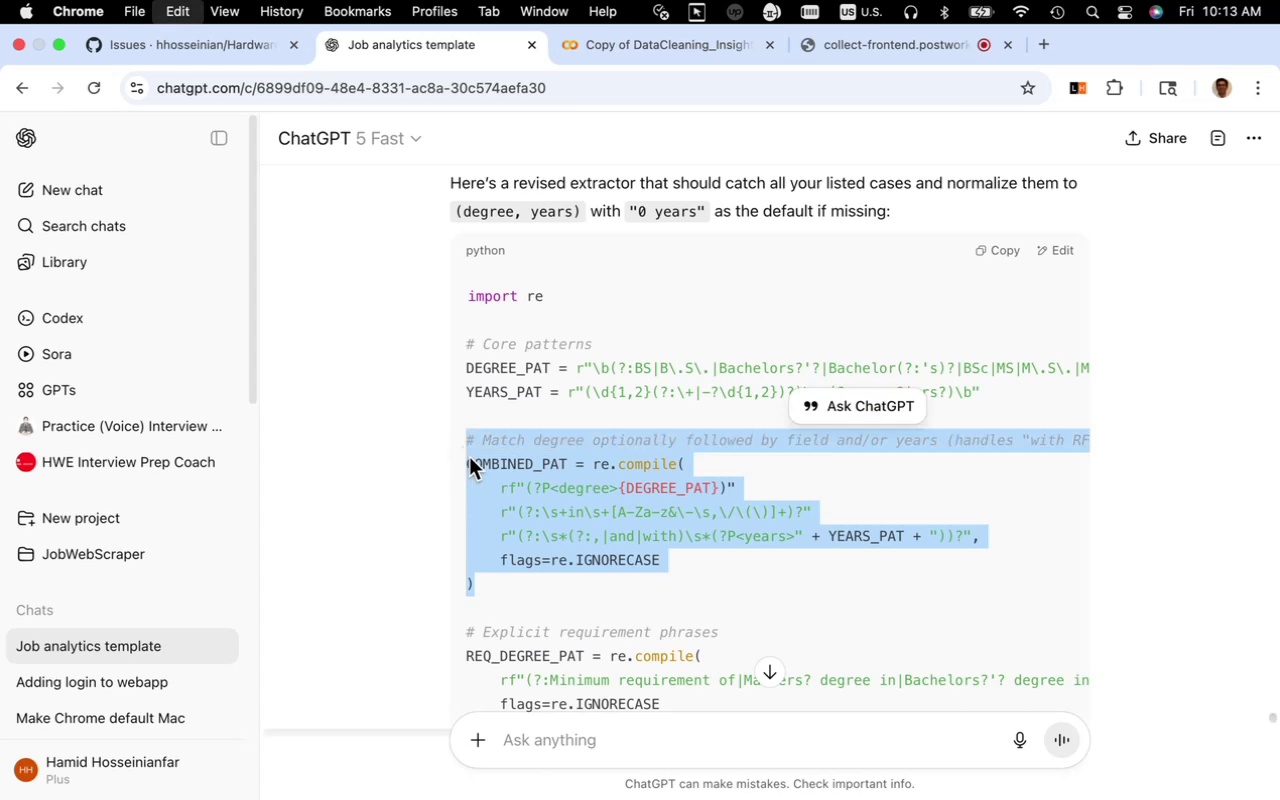 
key(Meta+C)
 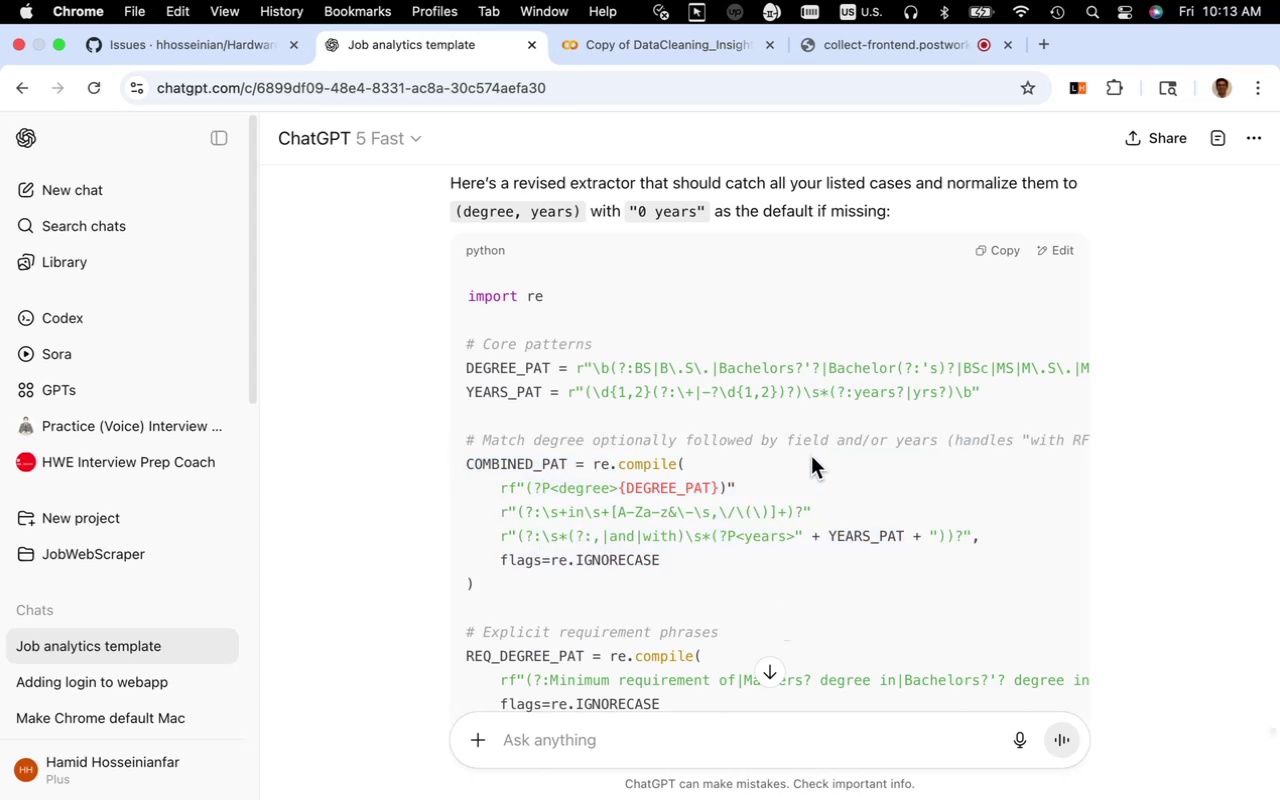 
left_click_drag(start_coordinate=[820, 442], to_coordinate=[535, 462])
 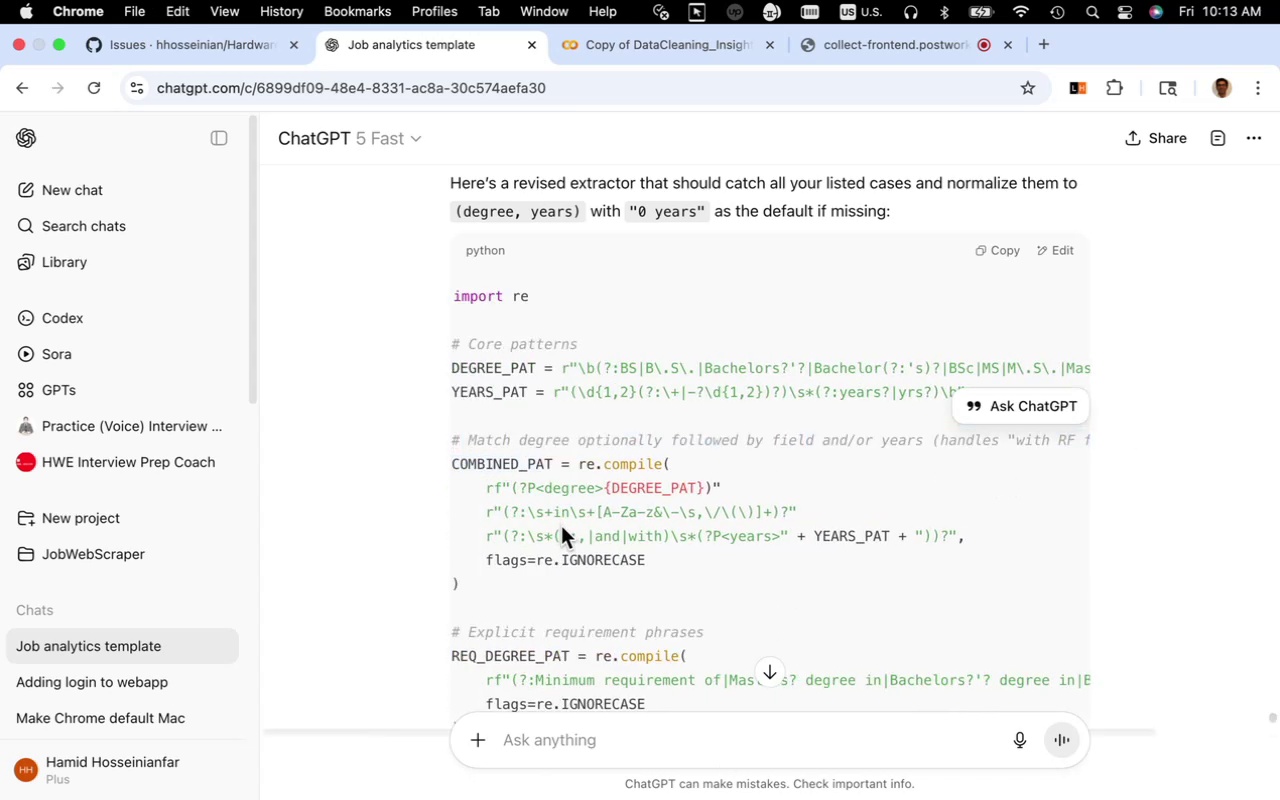 
left_click([561, 526])
 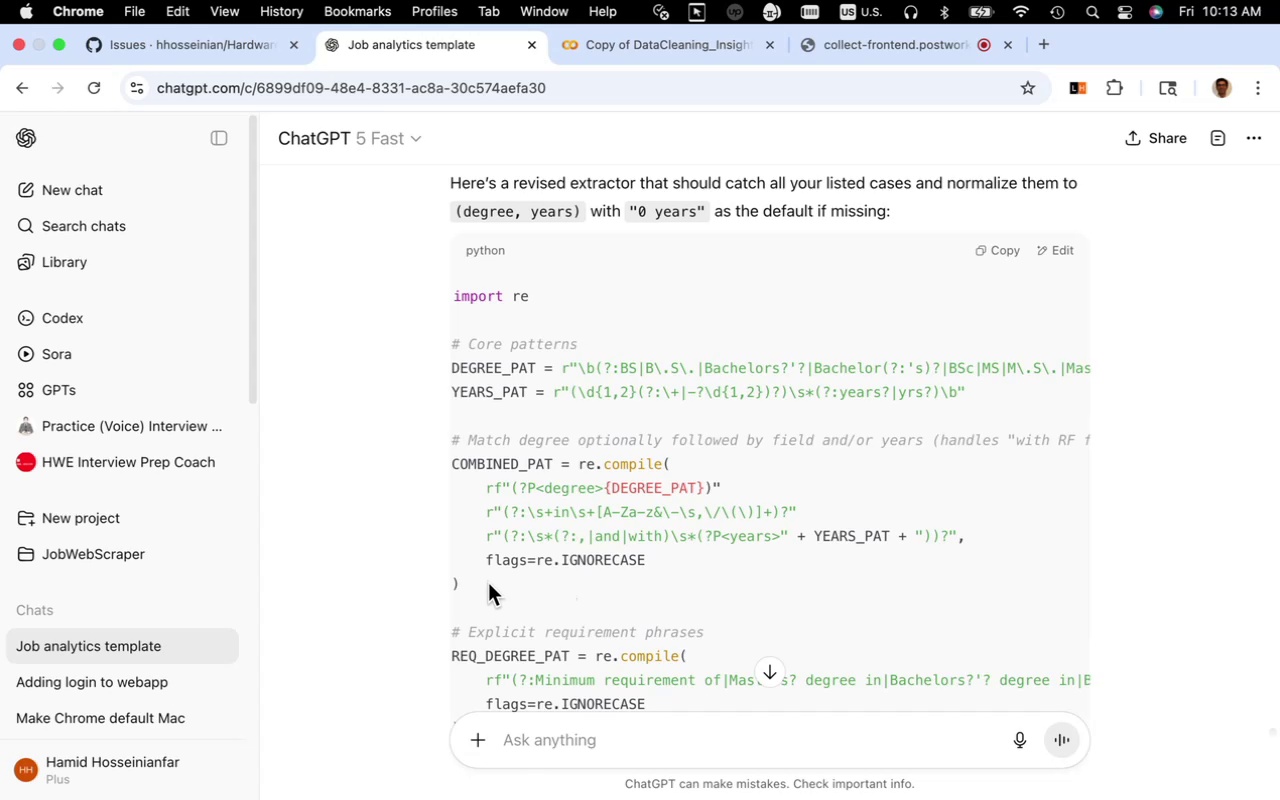 
left_click_drag(start_coordinate=[485, 583], to_coordinate=[461, 473])
 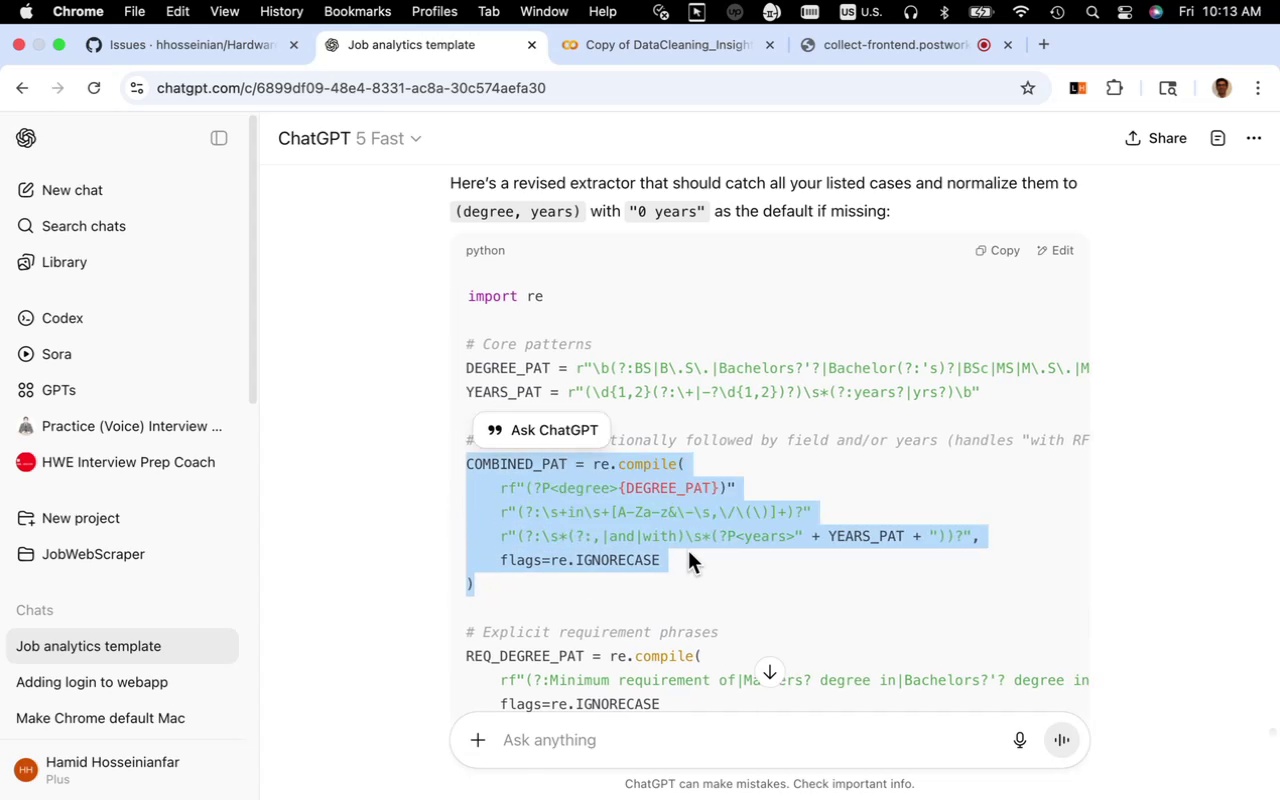 
key(Meta+C)
 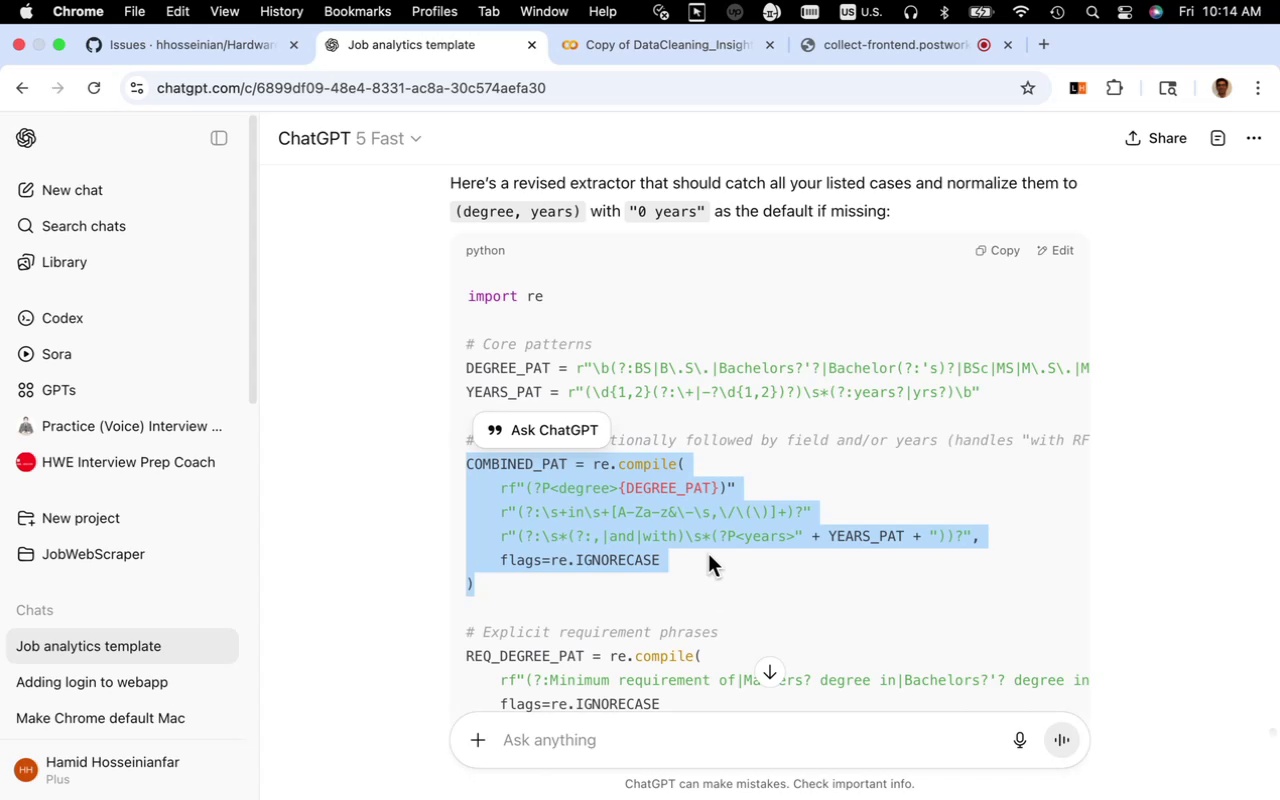 
wait(21.46)
 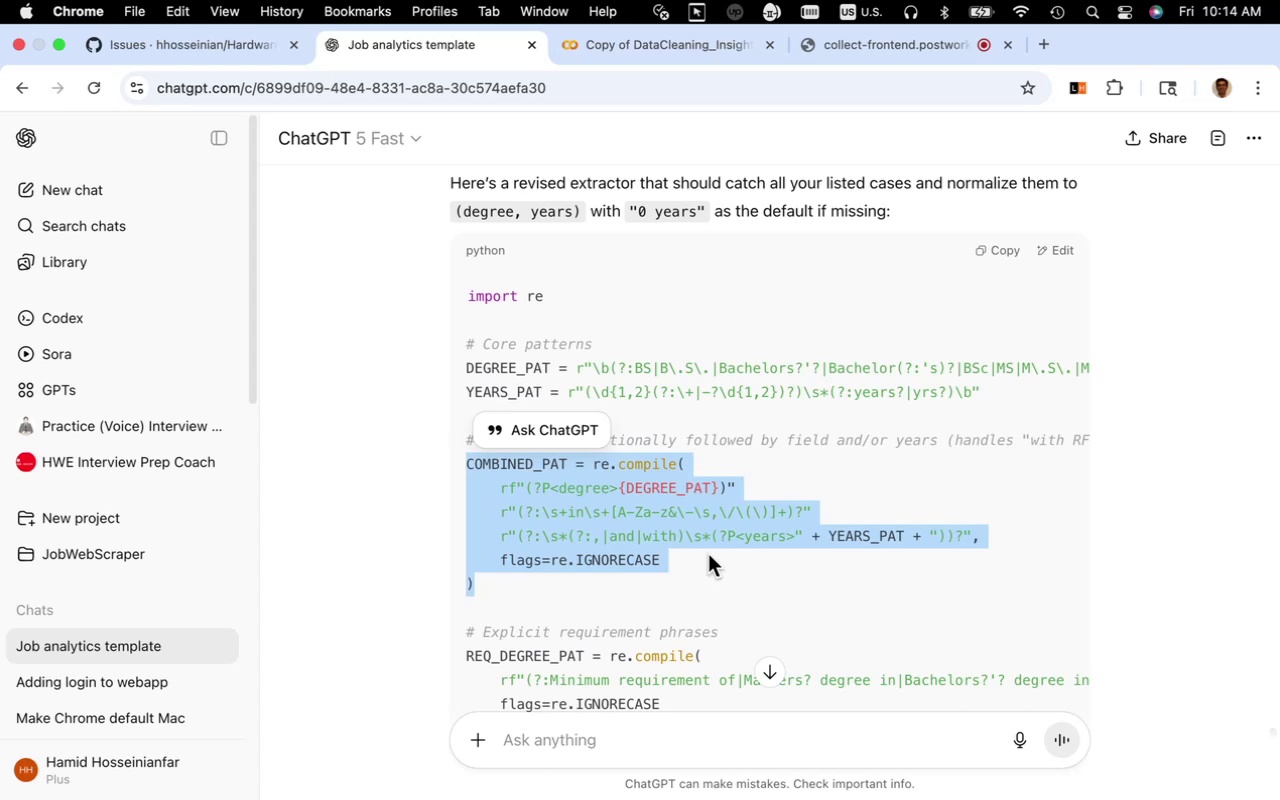 
left_click([674, 53])
 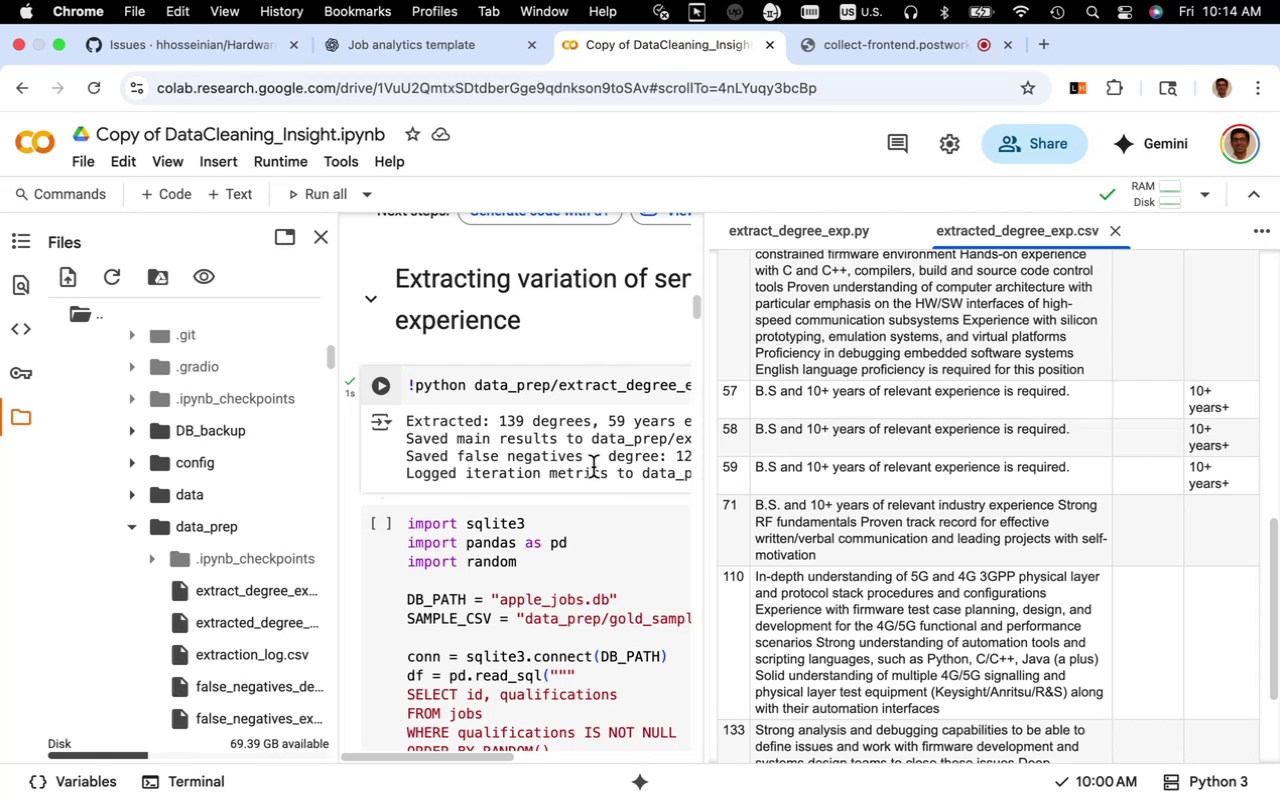 
wait(11.89)
 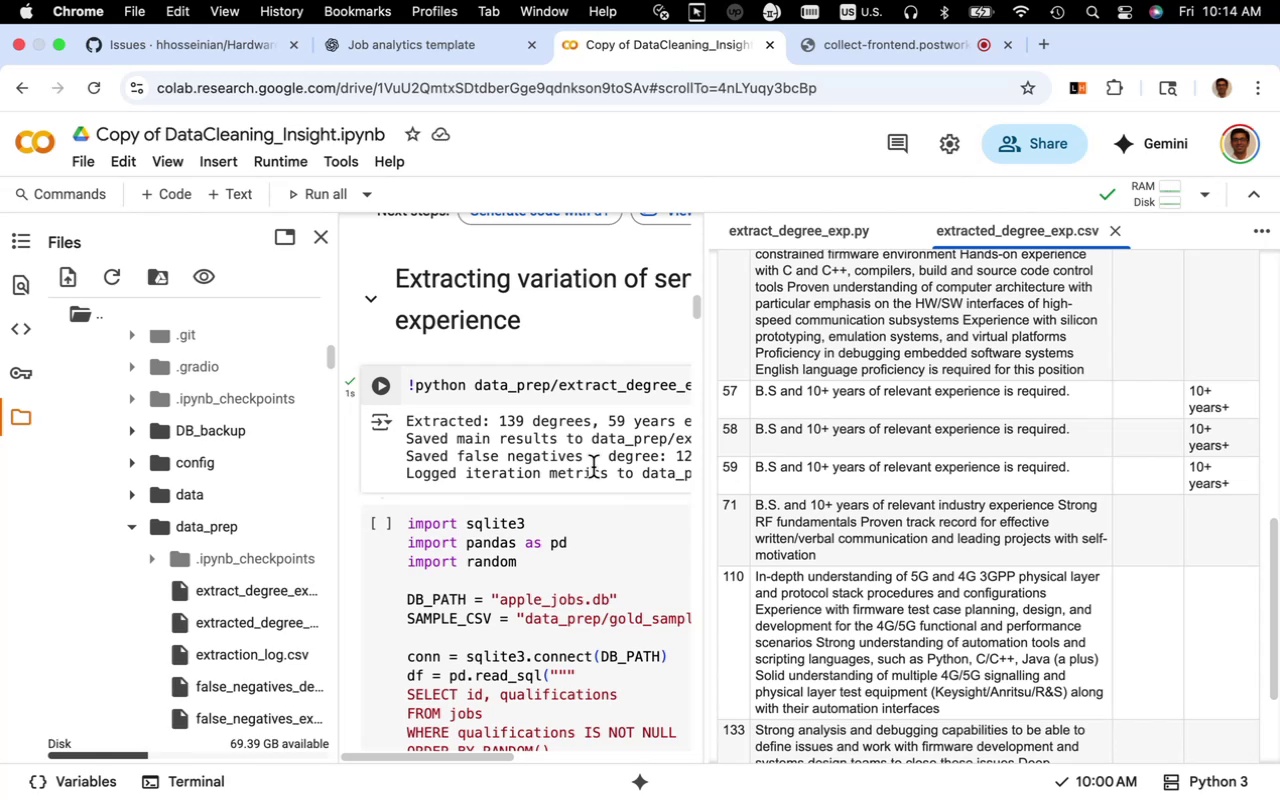 
left_click([820, 237])
 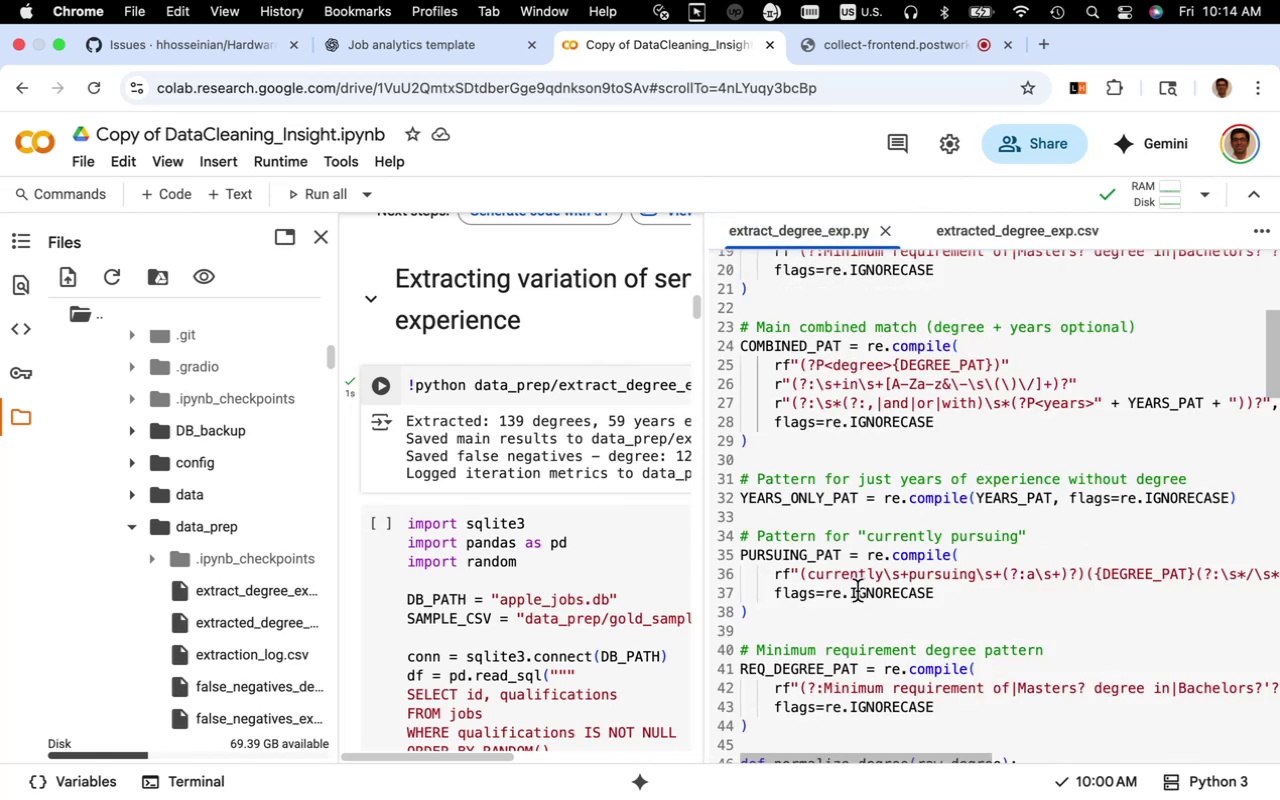 
scroll: coordinate [857, 591], scroll_direction: up, amount: 3.0
 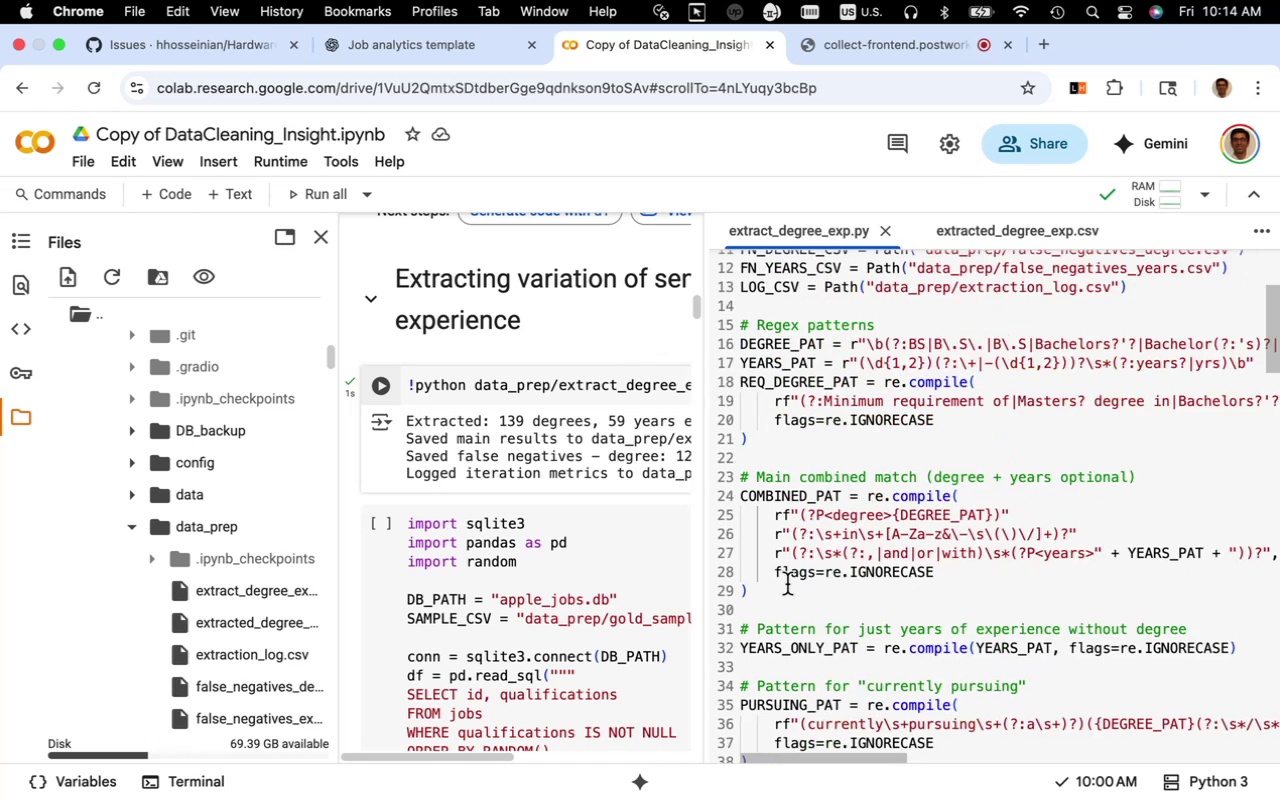 
left_click([781, 588])
 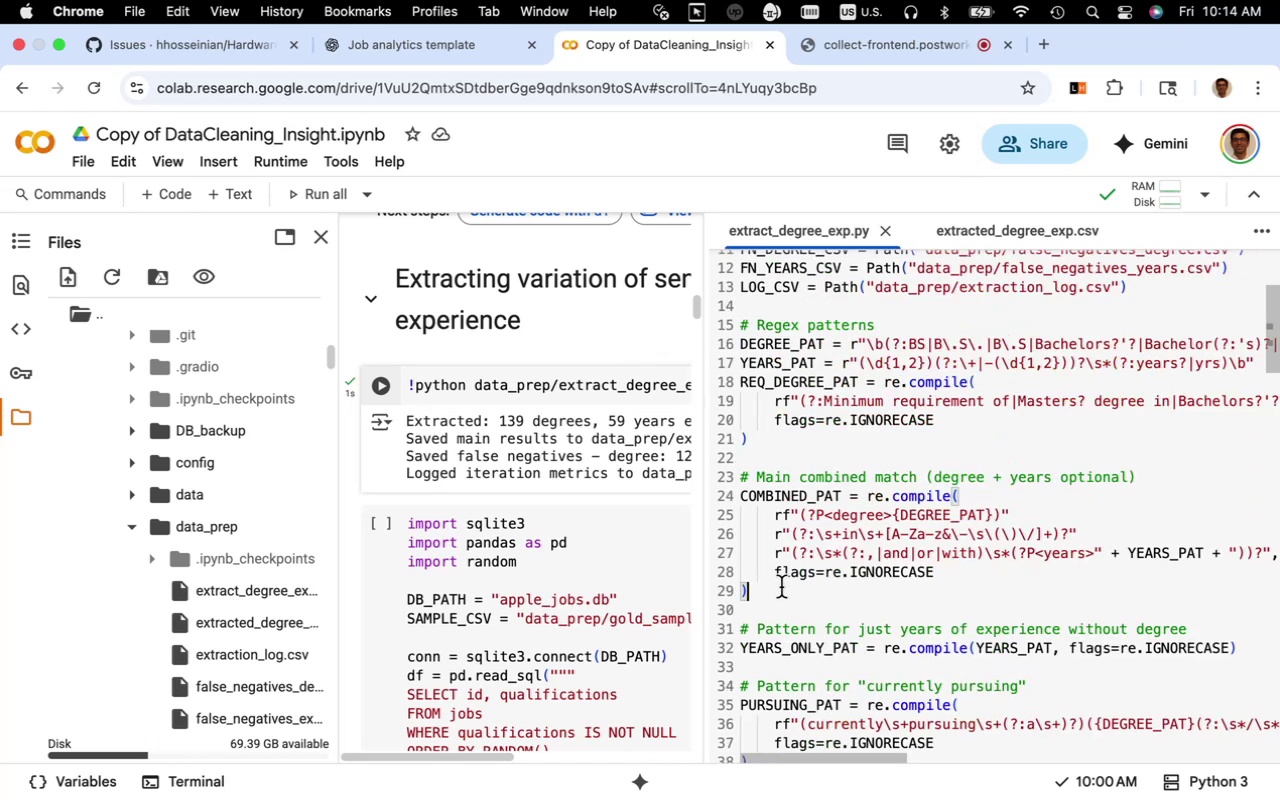 
key(Enter)
 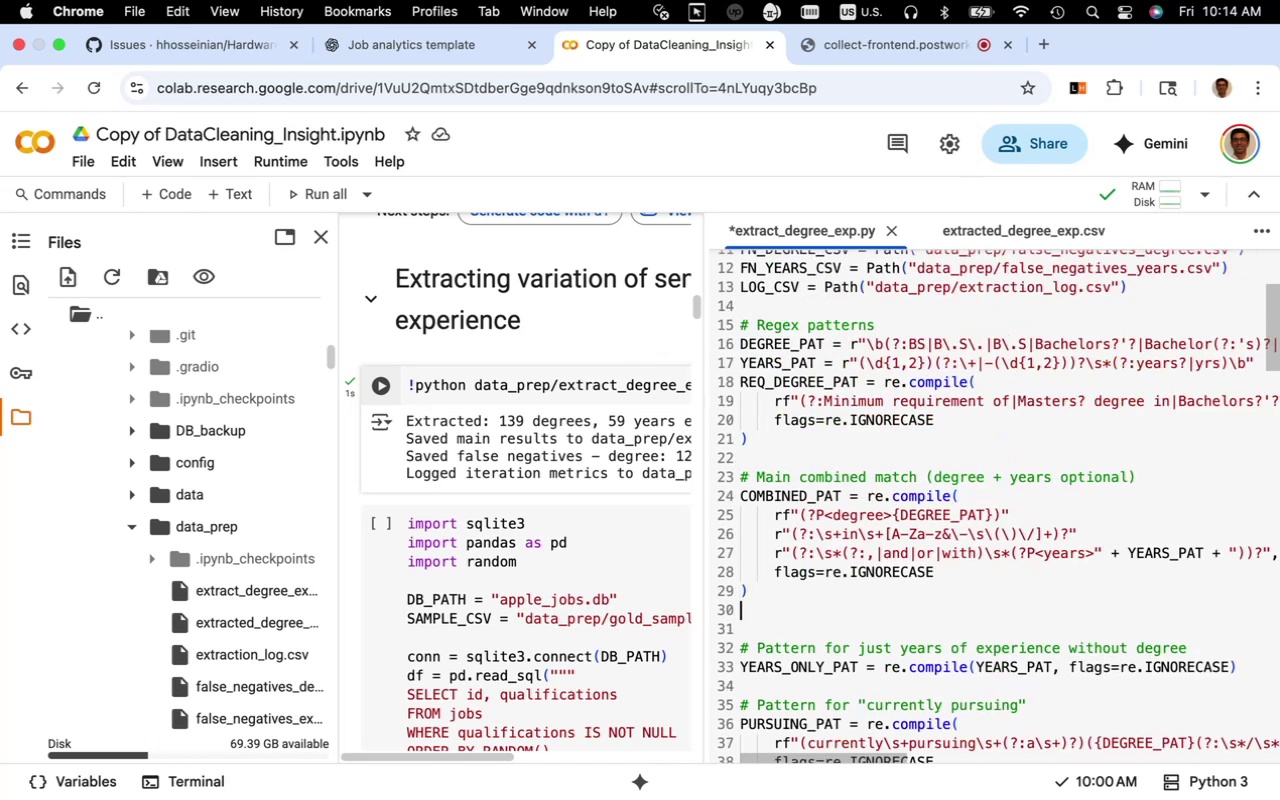 
key(Meta+CommandLeft)
 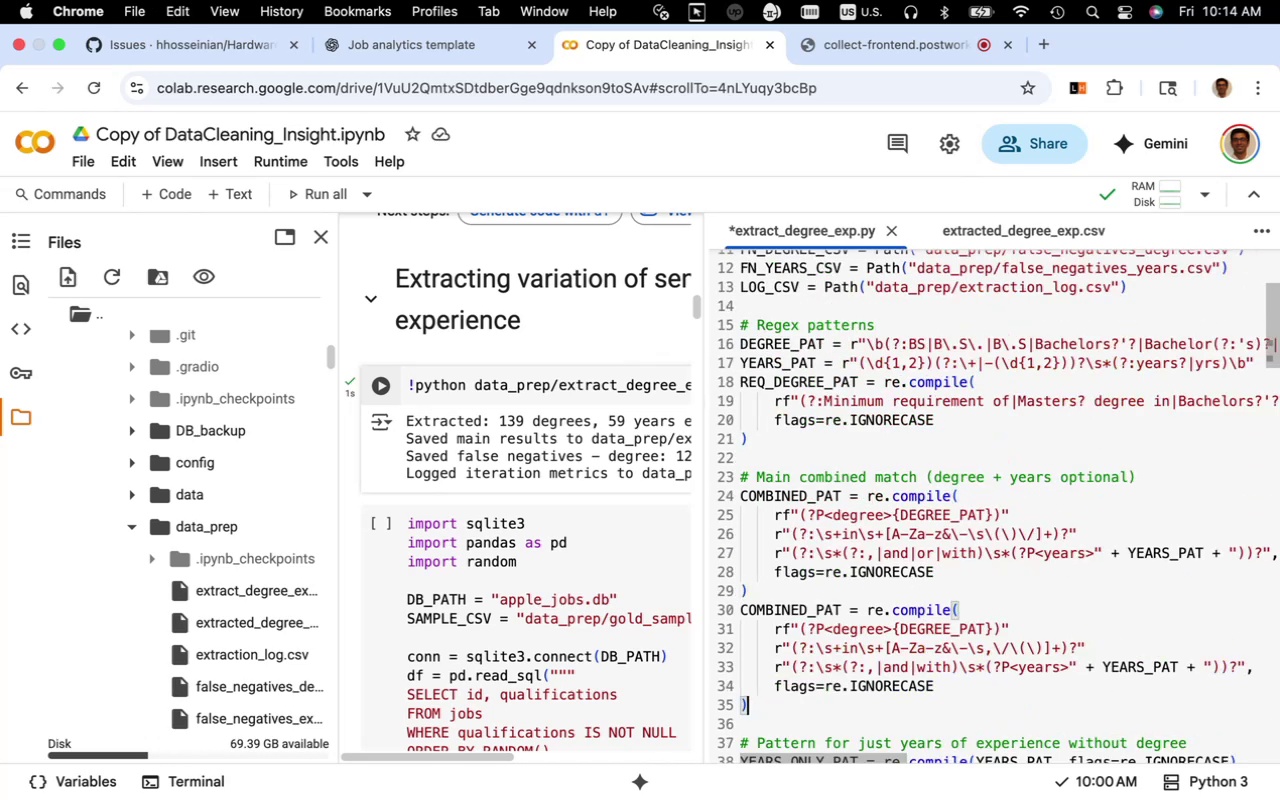 
key(Meta+V)
 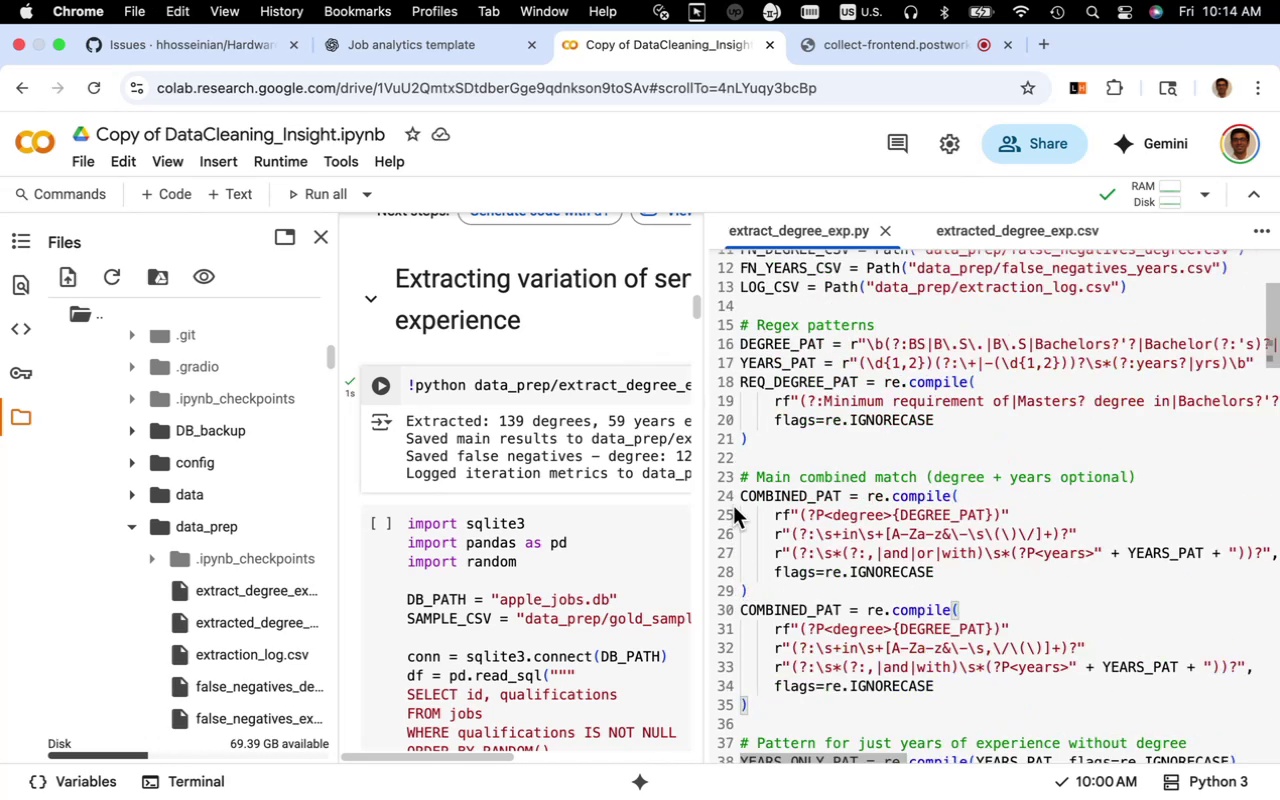 
left_click([741, 495])
 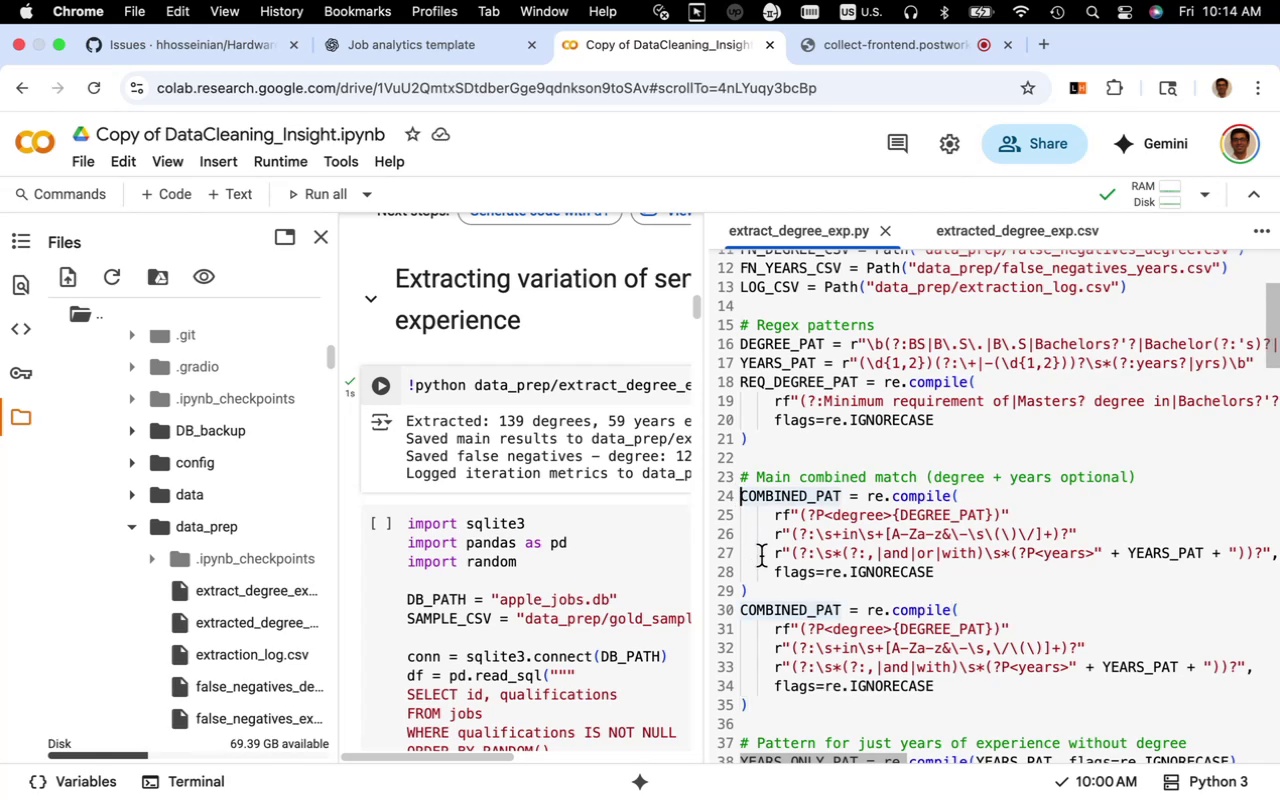 
type(***)
key(Backspace)
key(Backspace)
key(Backspace)
 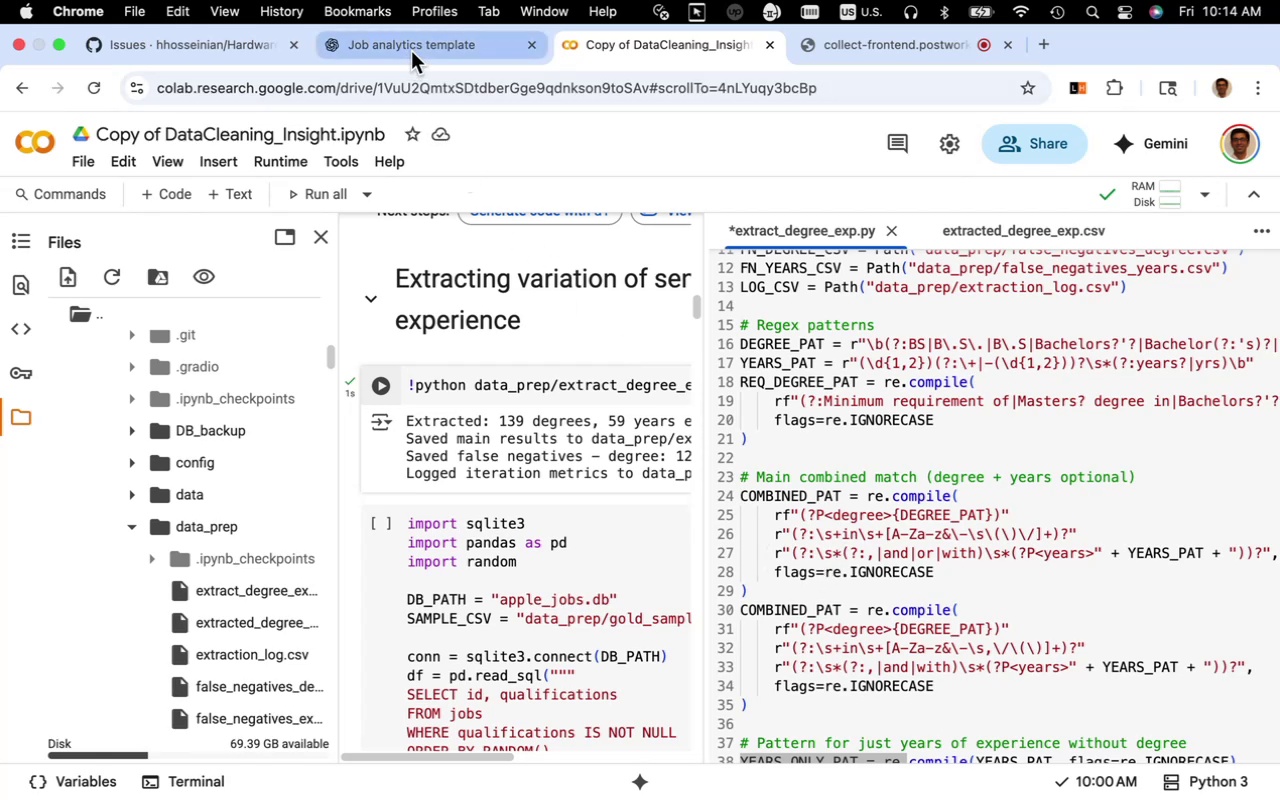 
wait(7.63)
 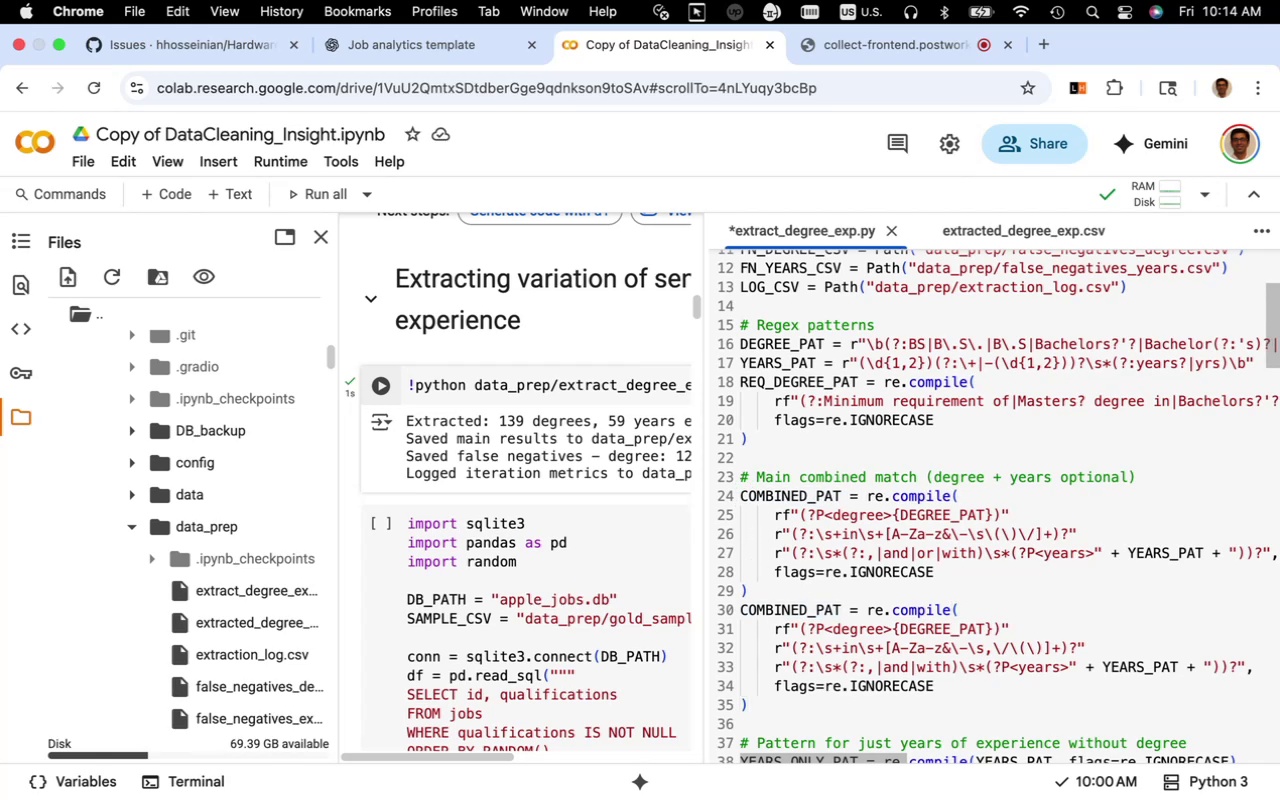 
left_click([1041, 49])
 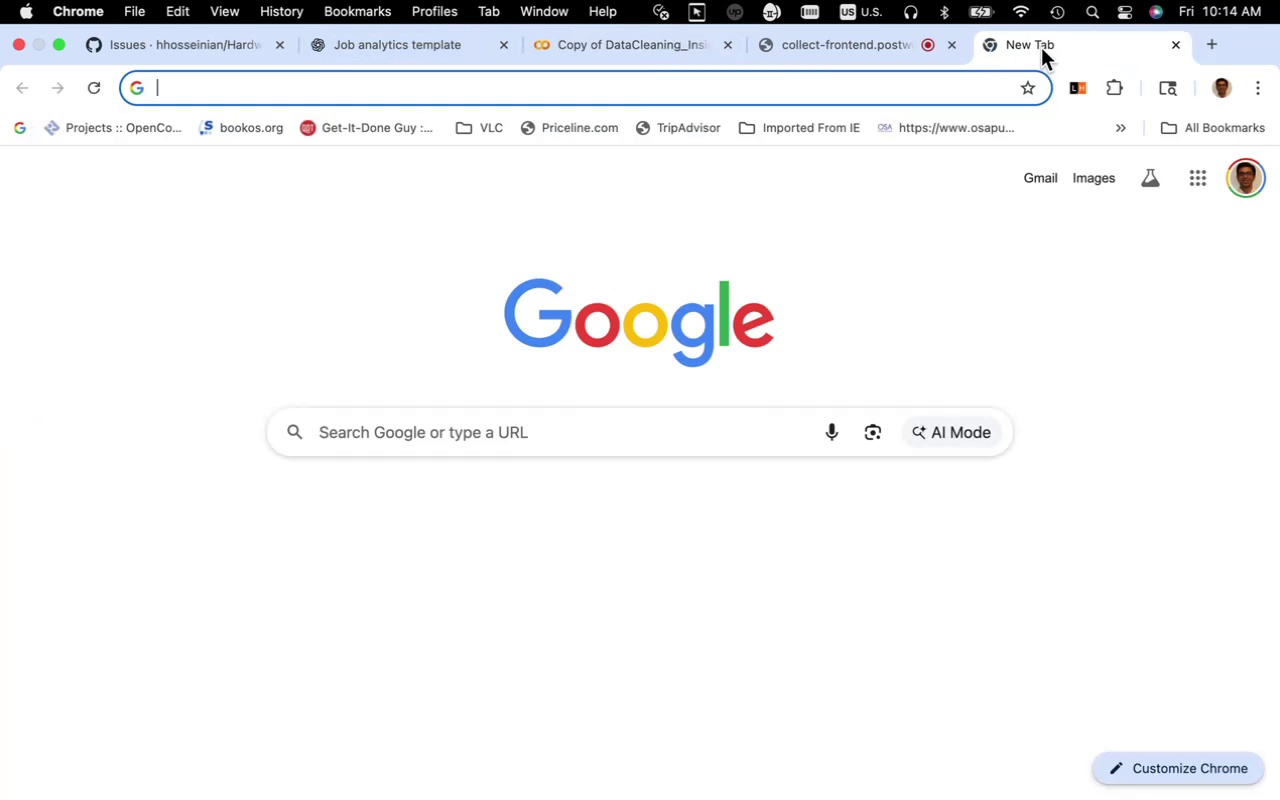 
type(block comment i)
 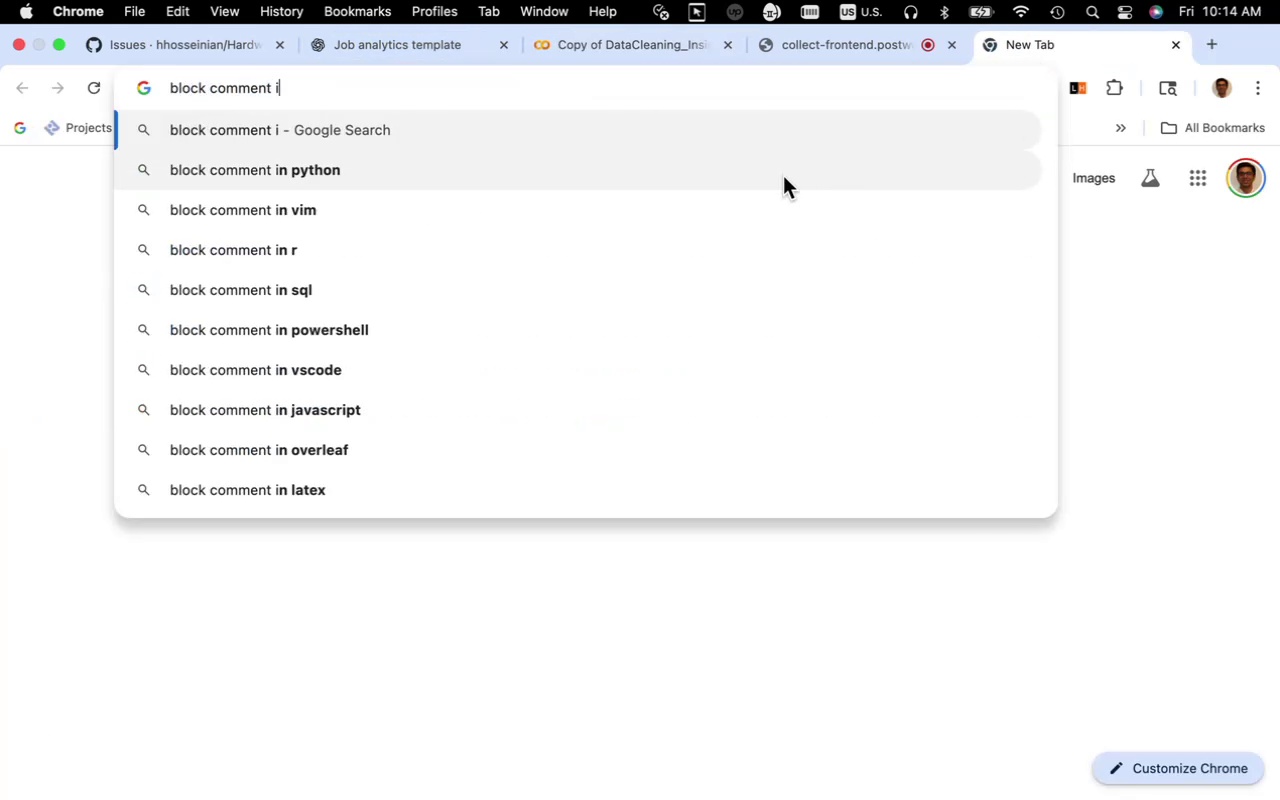 
left_click([675, 180])
 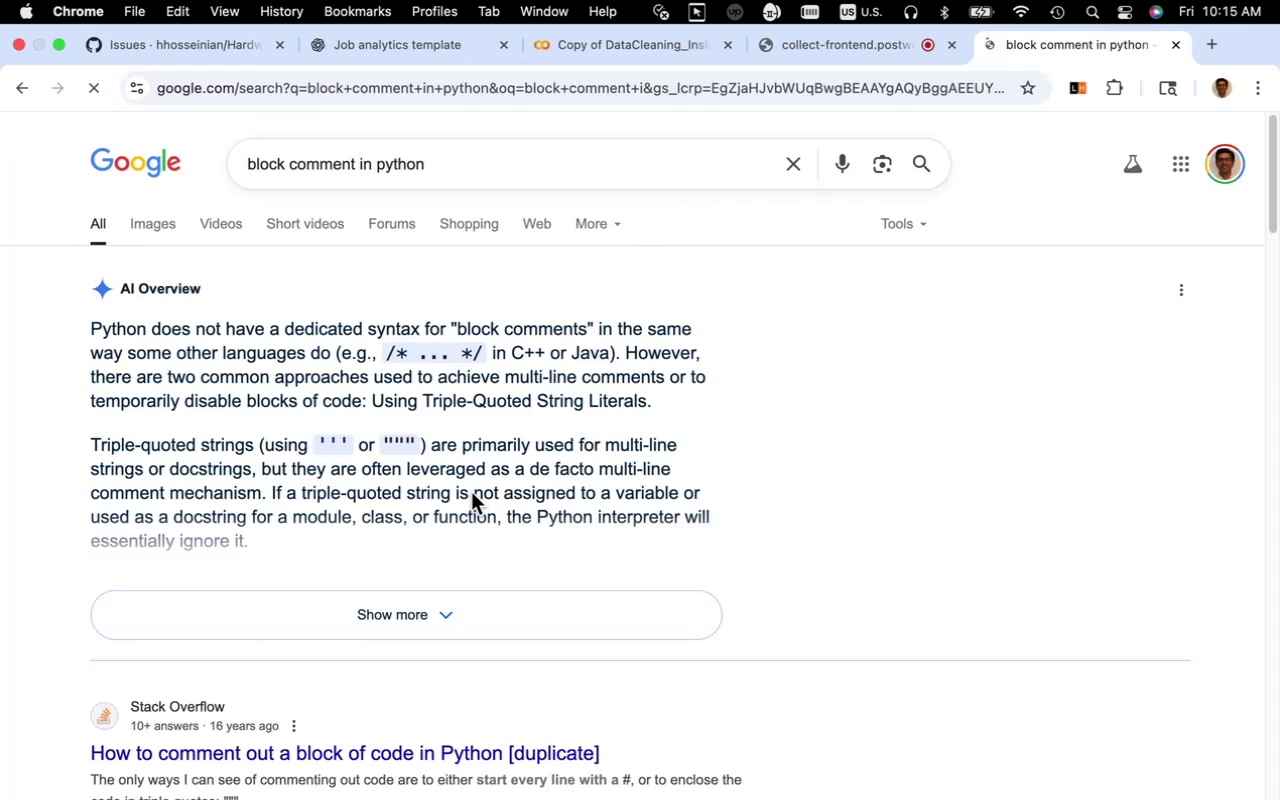 
wait(11.5)
 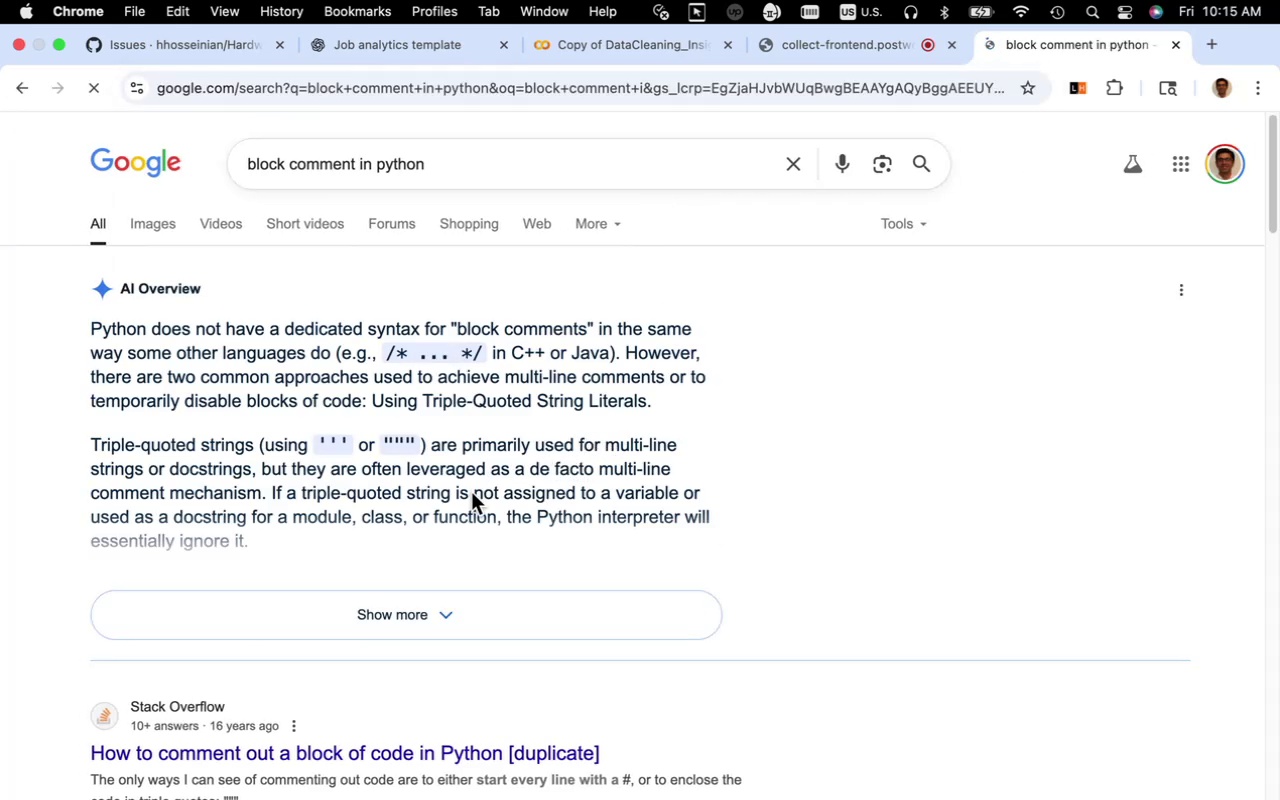 
left_click_drag(start_coordinate=[417, 450], to_coordinate=[384, 452])
 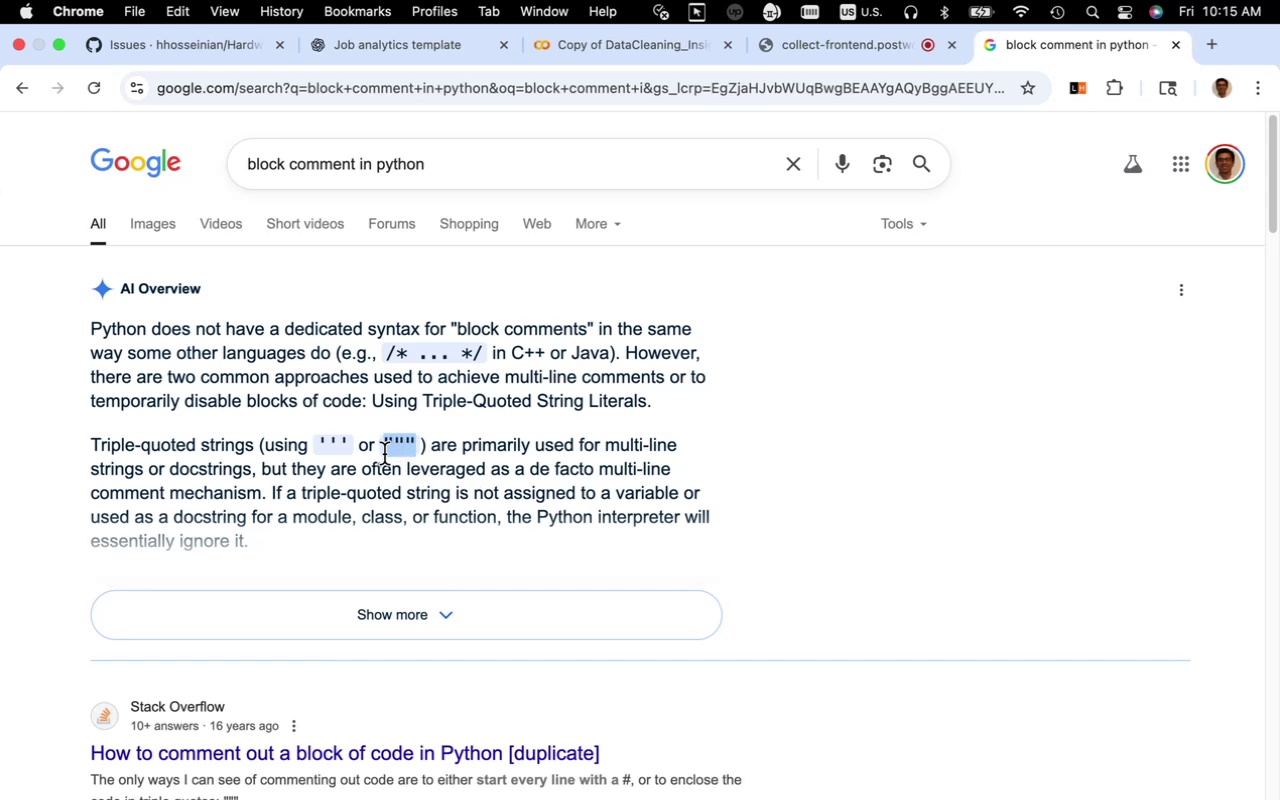 
key(Meta+CommandLeft)
 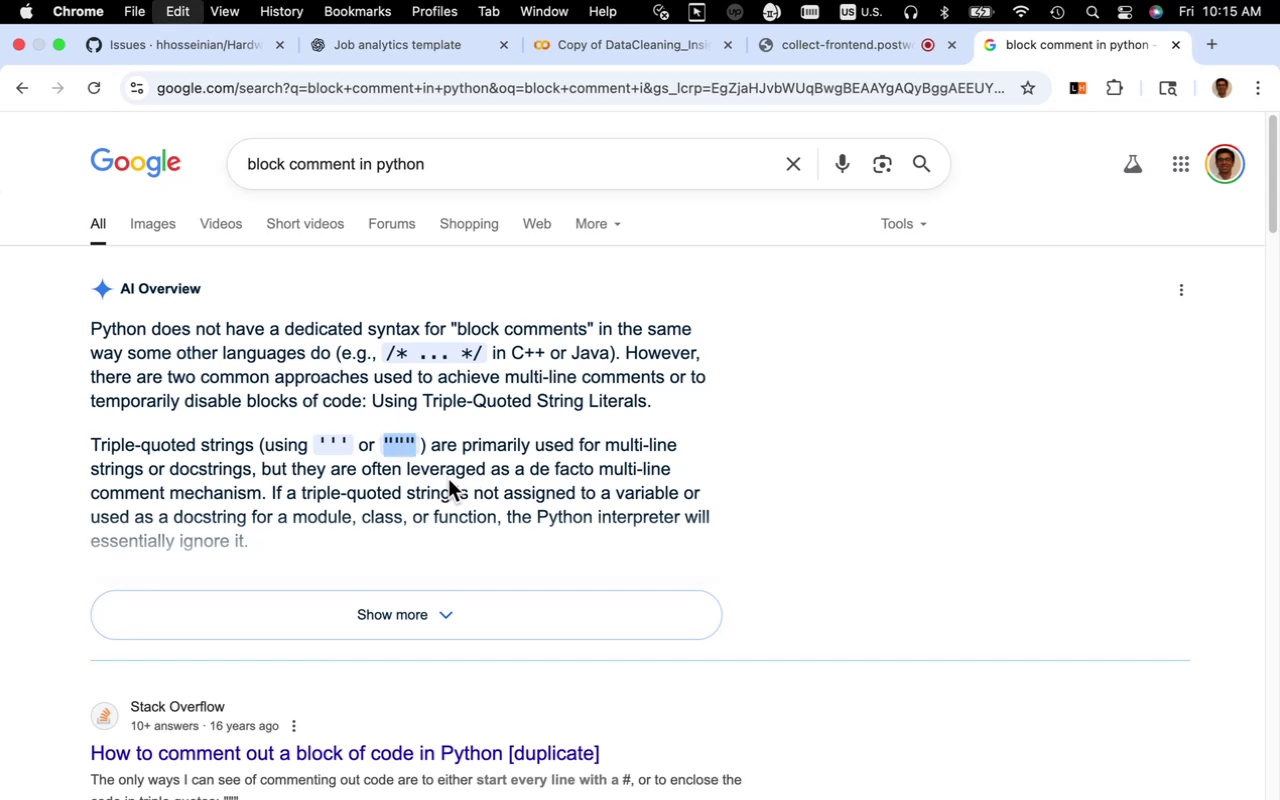 
key(Meta+C)
 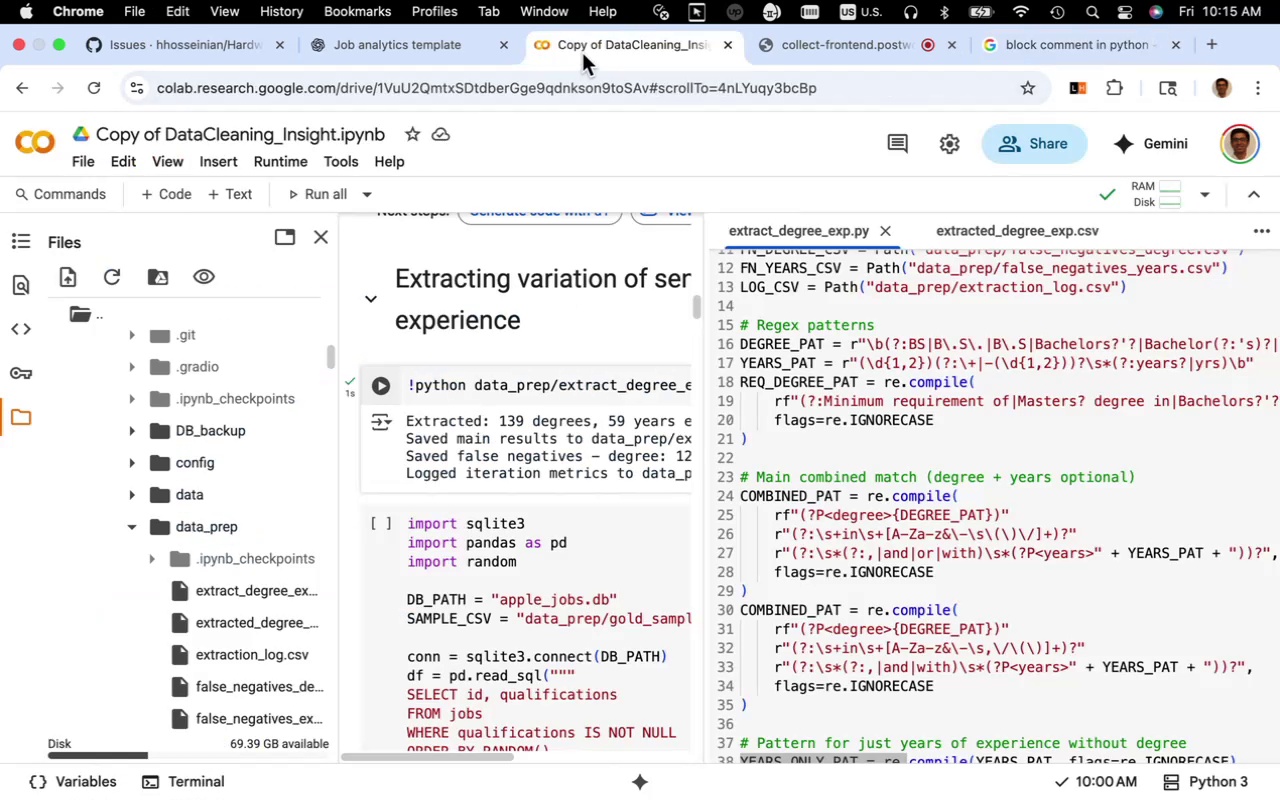 
key(Meta+V)
 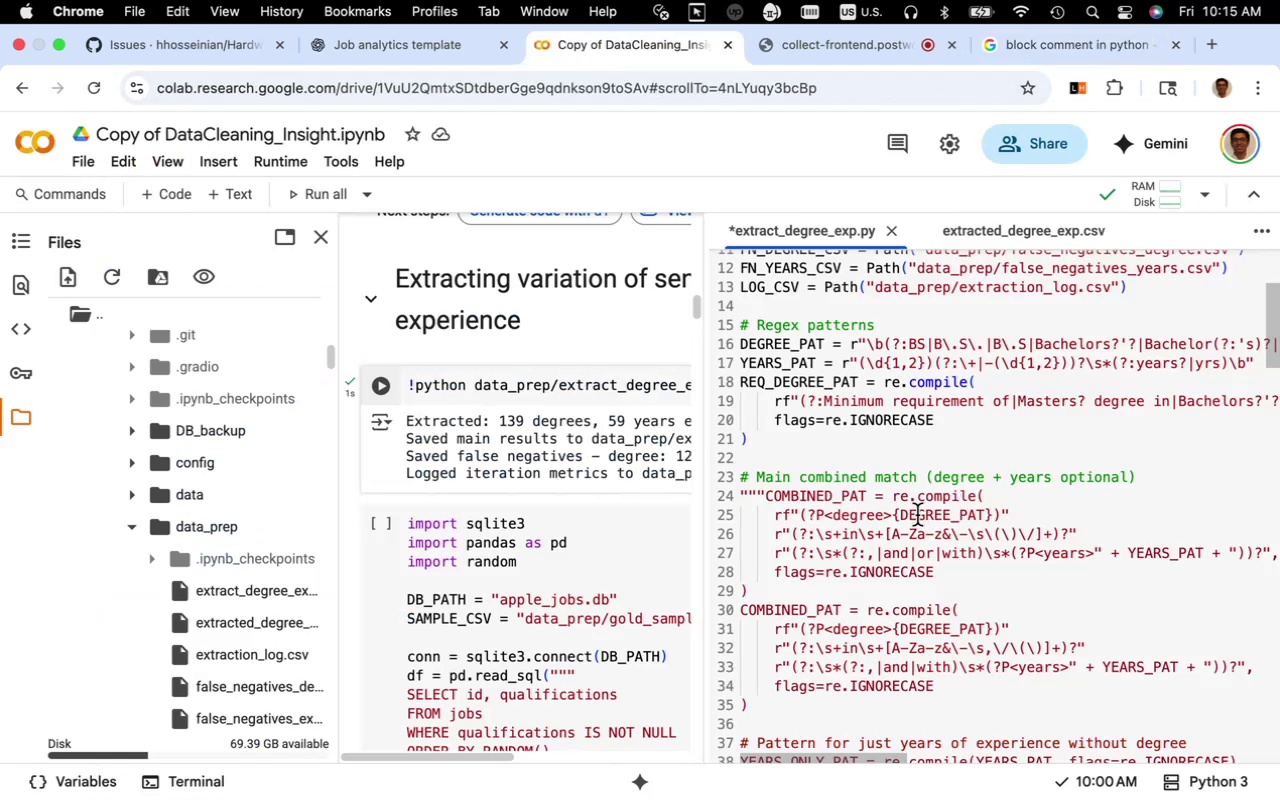 
key(Space)
 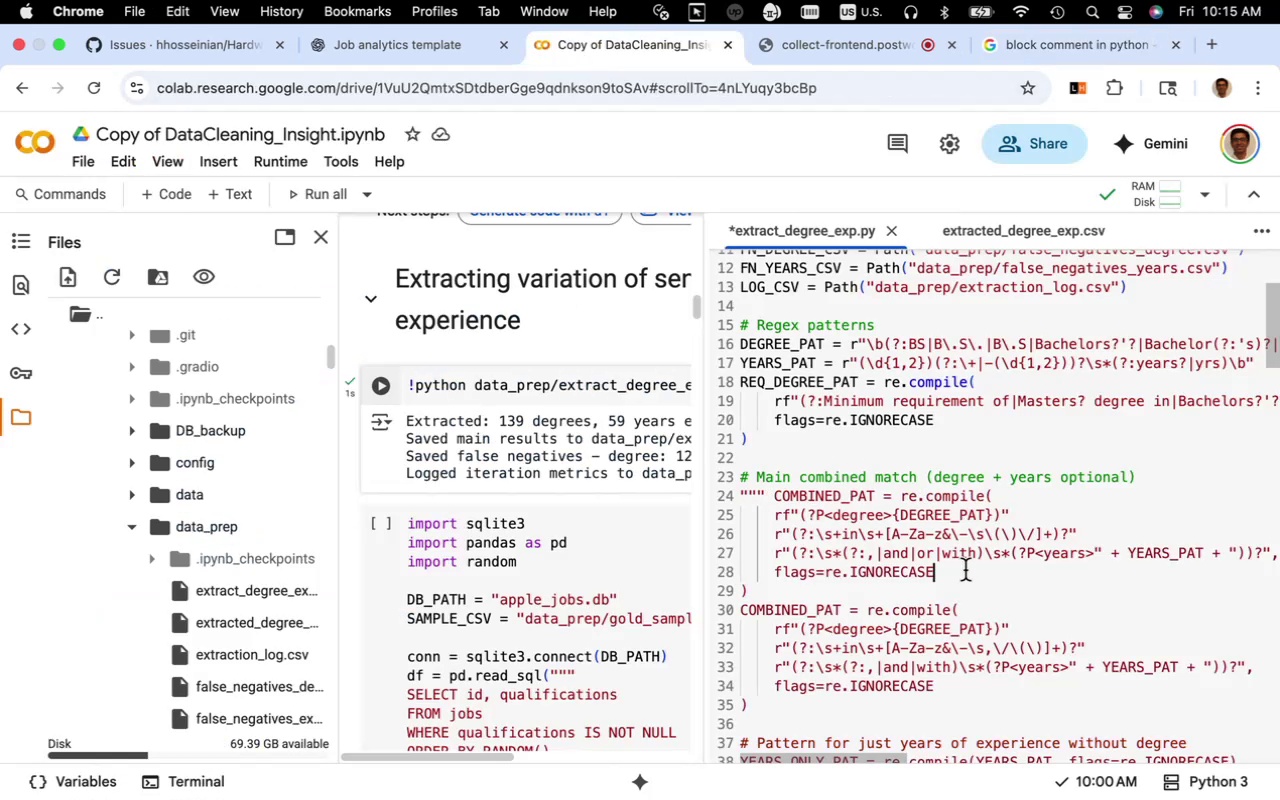 
left_click([965, 570])
 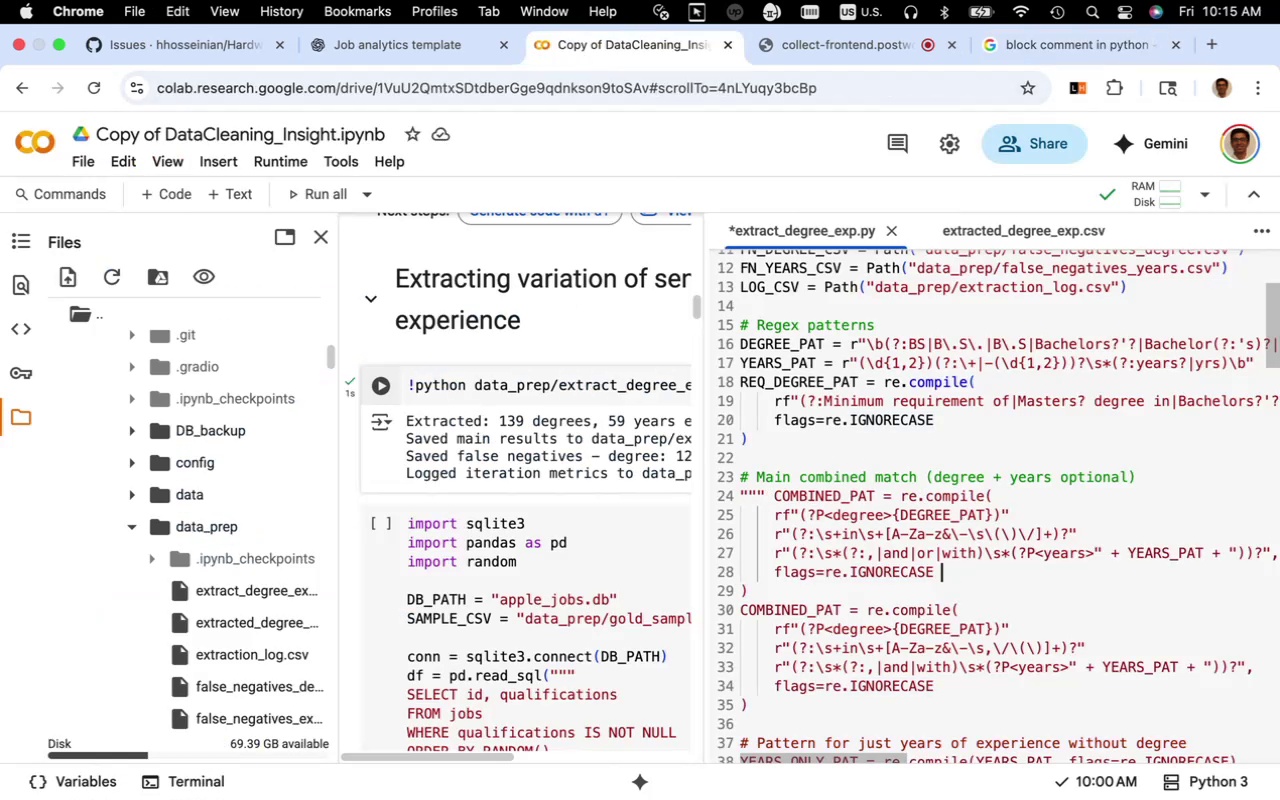 
key(Space)
 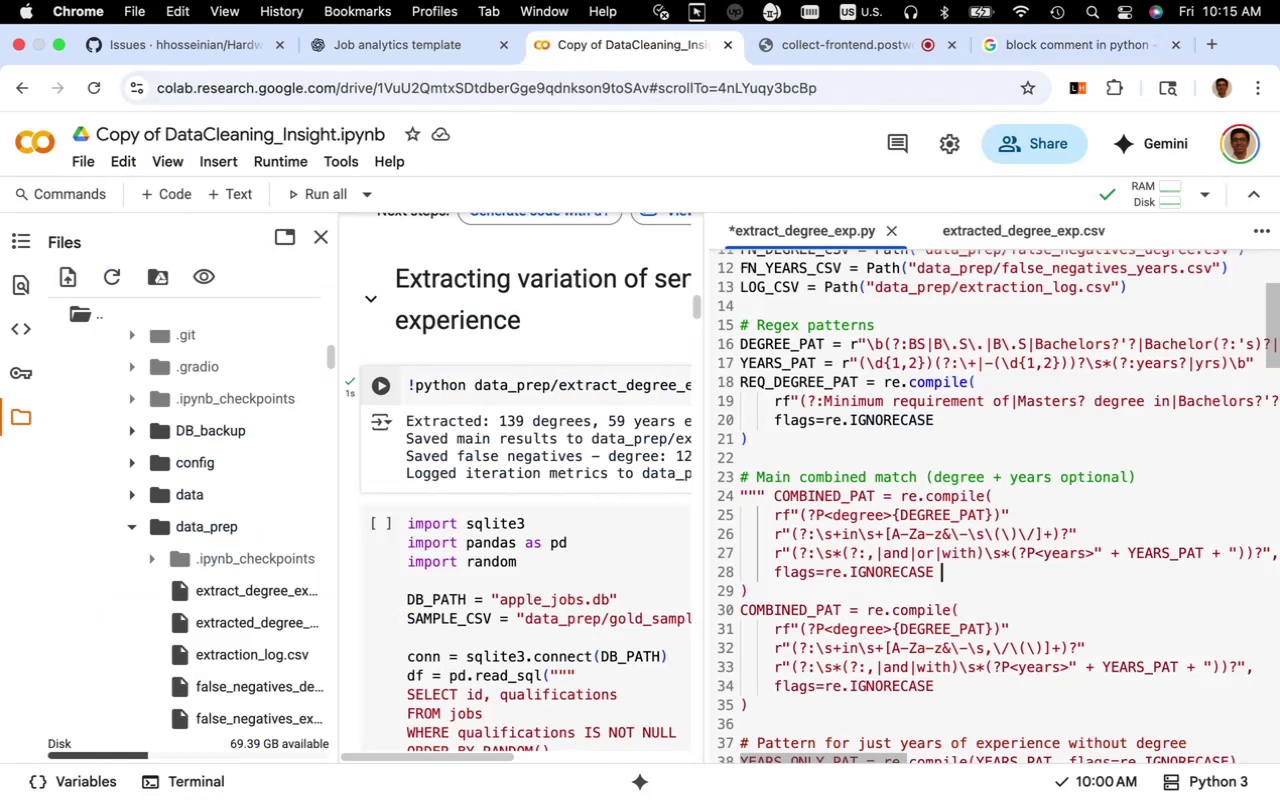 
key(Meta+CommandLeft)
 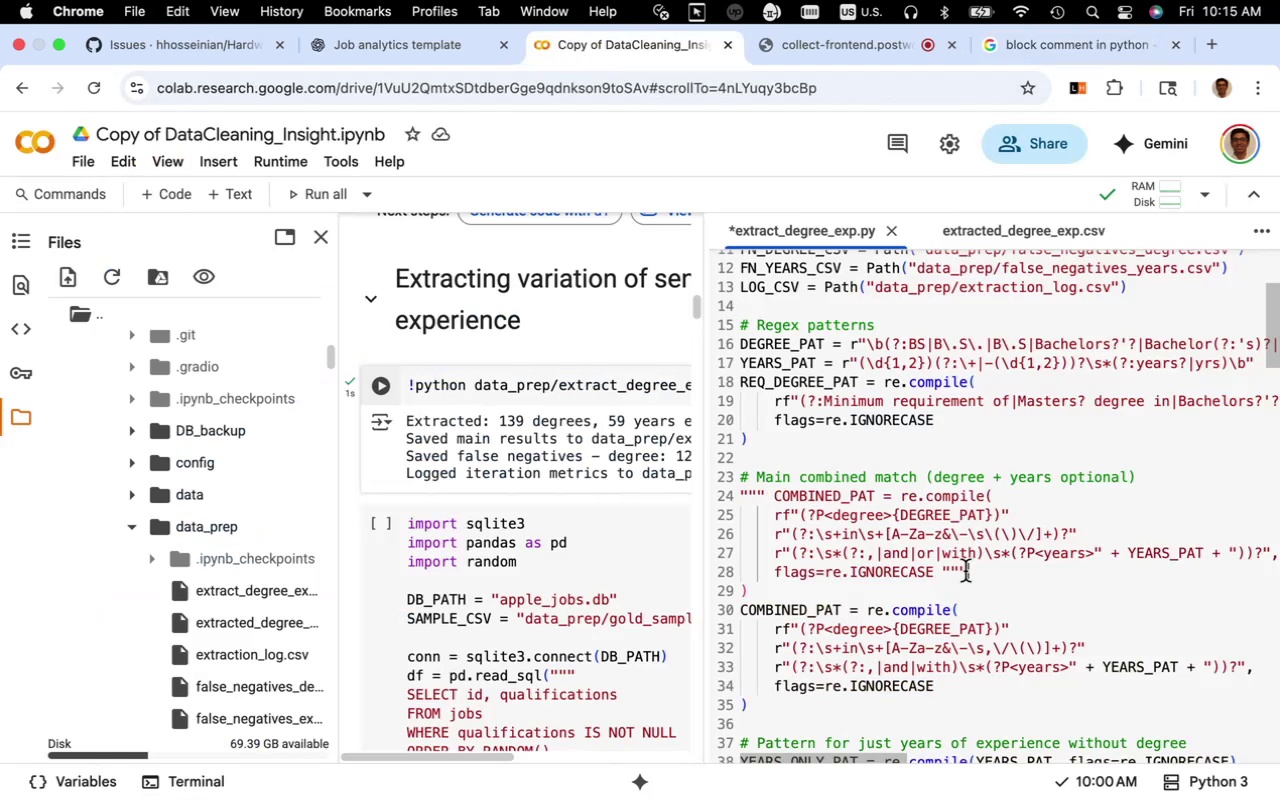 
key(Meta+V)
 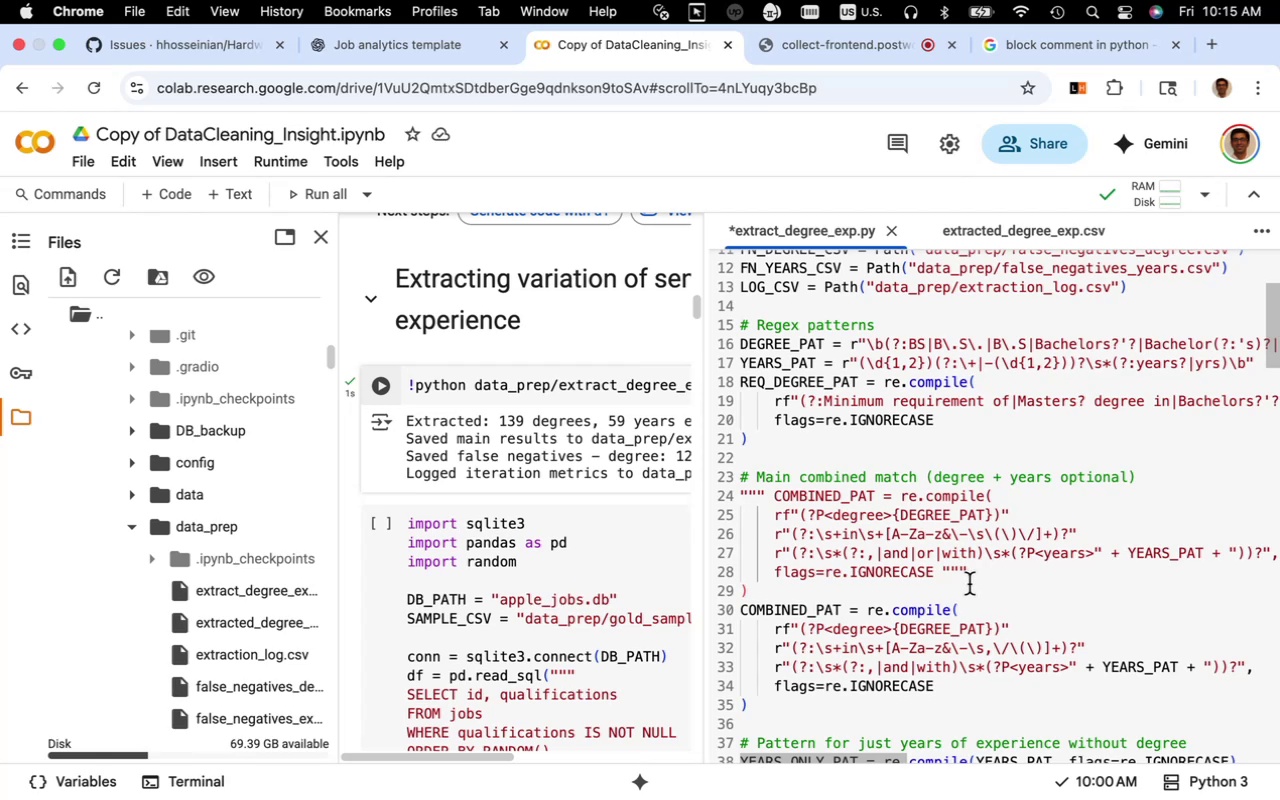 
key(Meta+Z)
 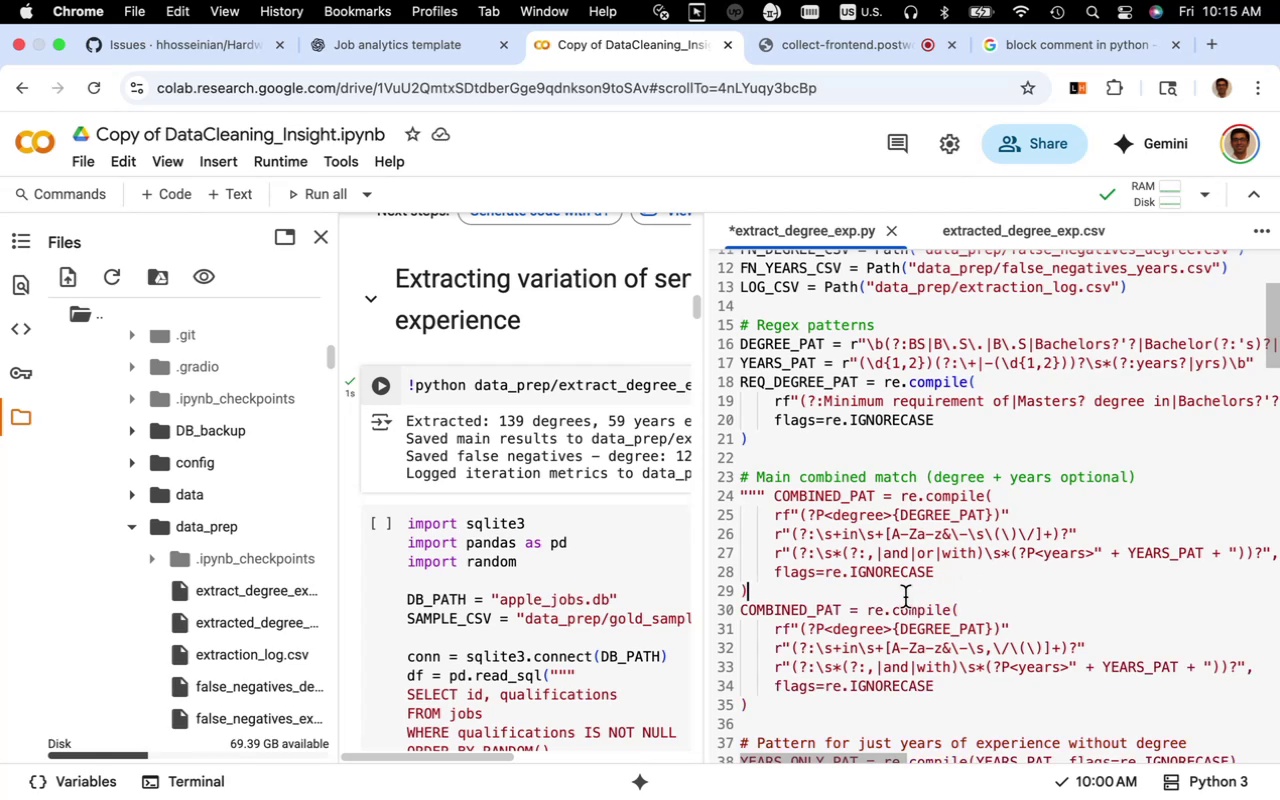 
key(Space)
 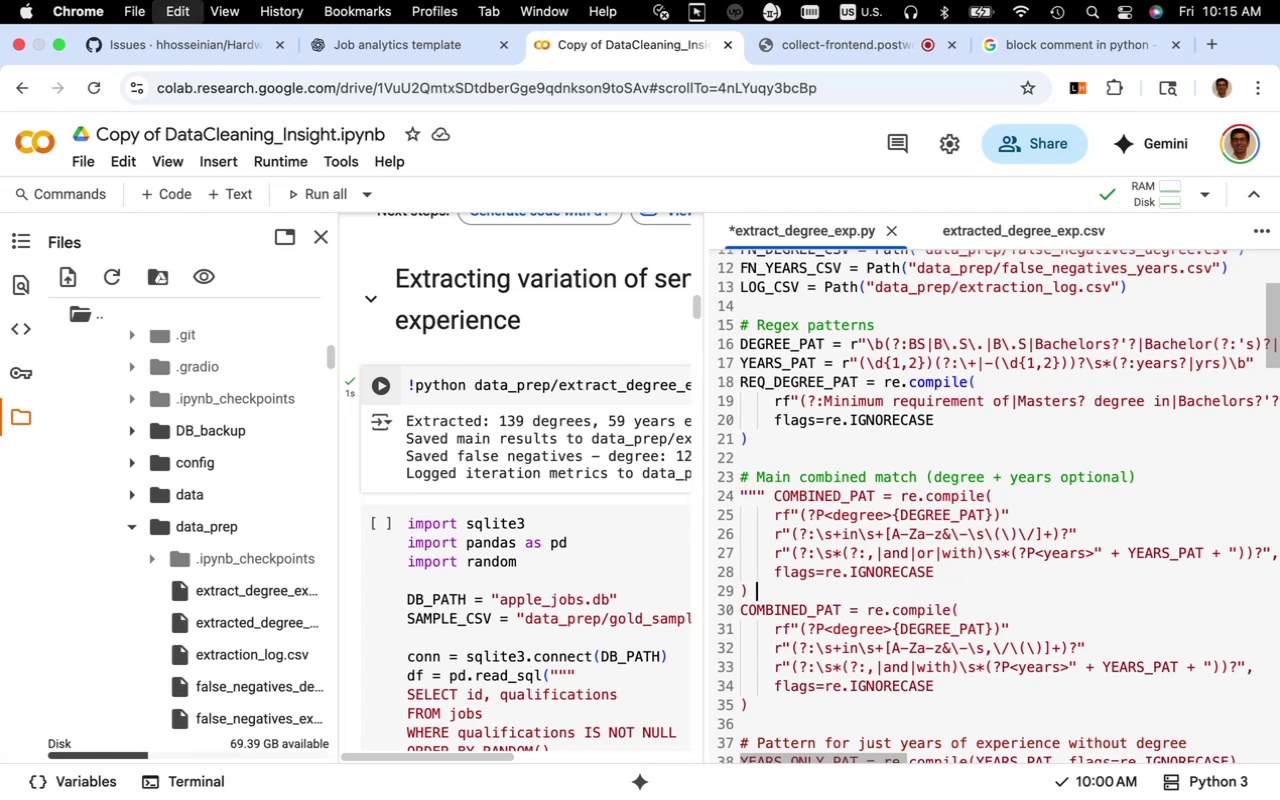 
key(Meta+CommandLeft)
 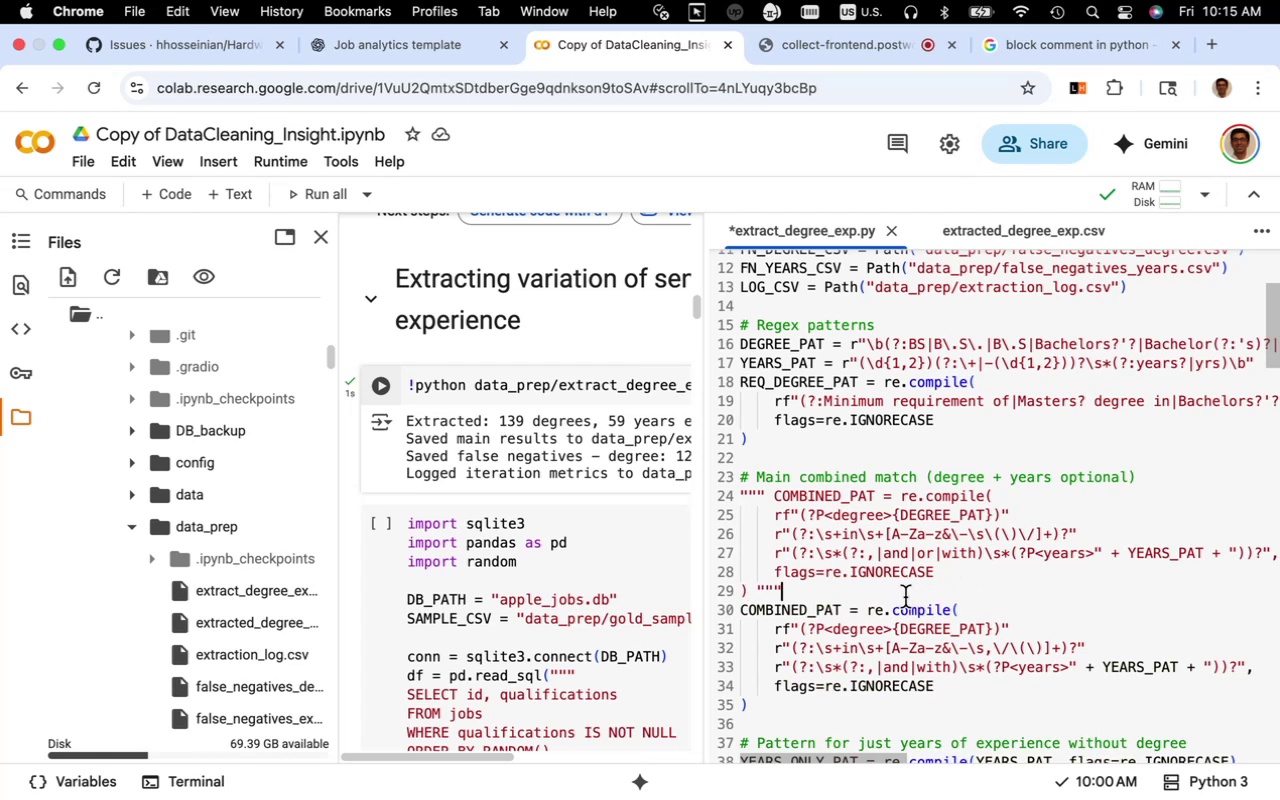 
key(Meta+V)
 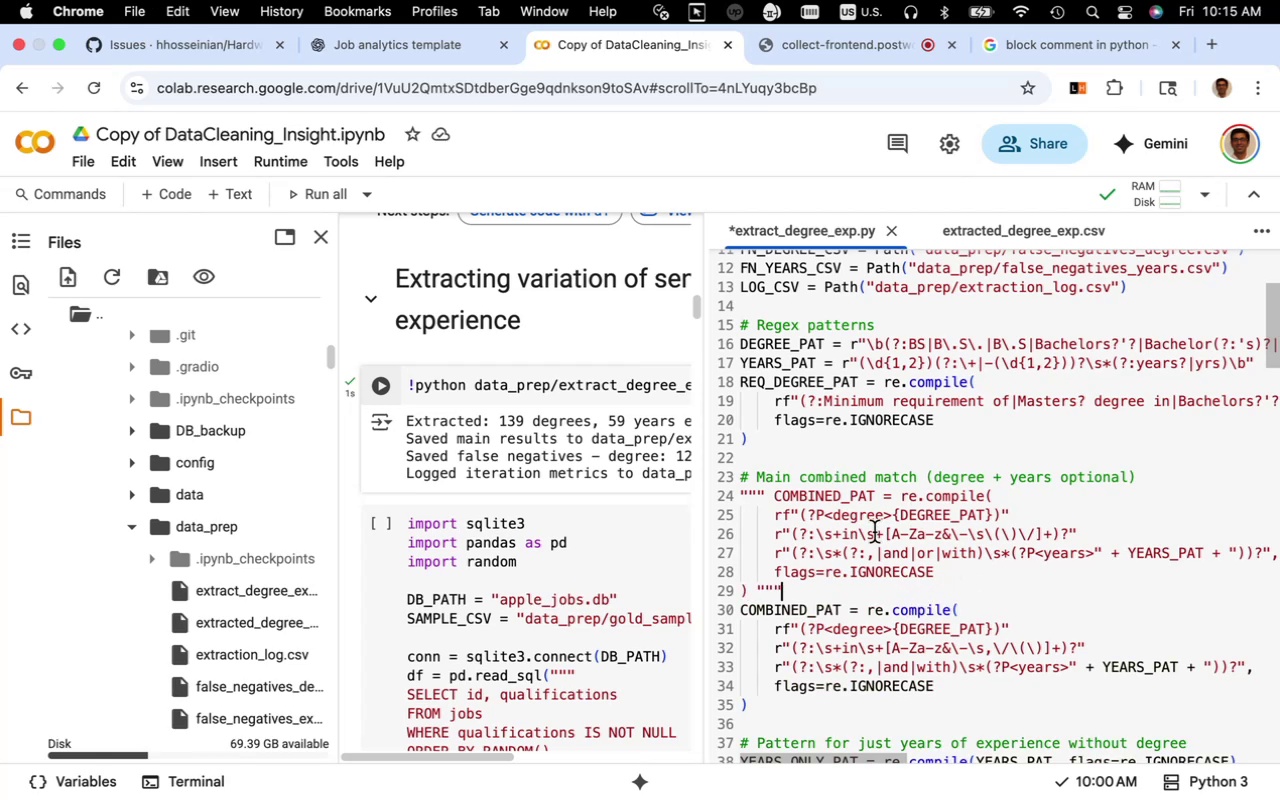 
scroll: coordinate [879, 515], scroll_direction: down, amount: 2.0
 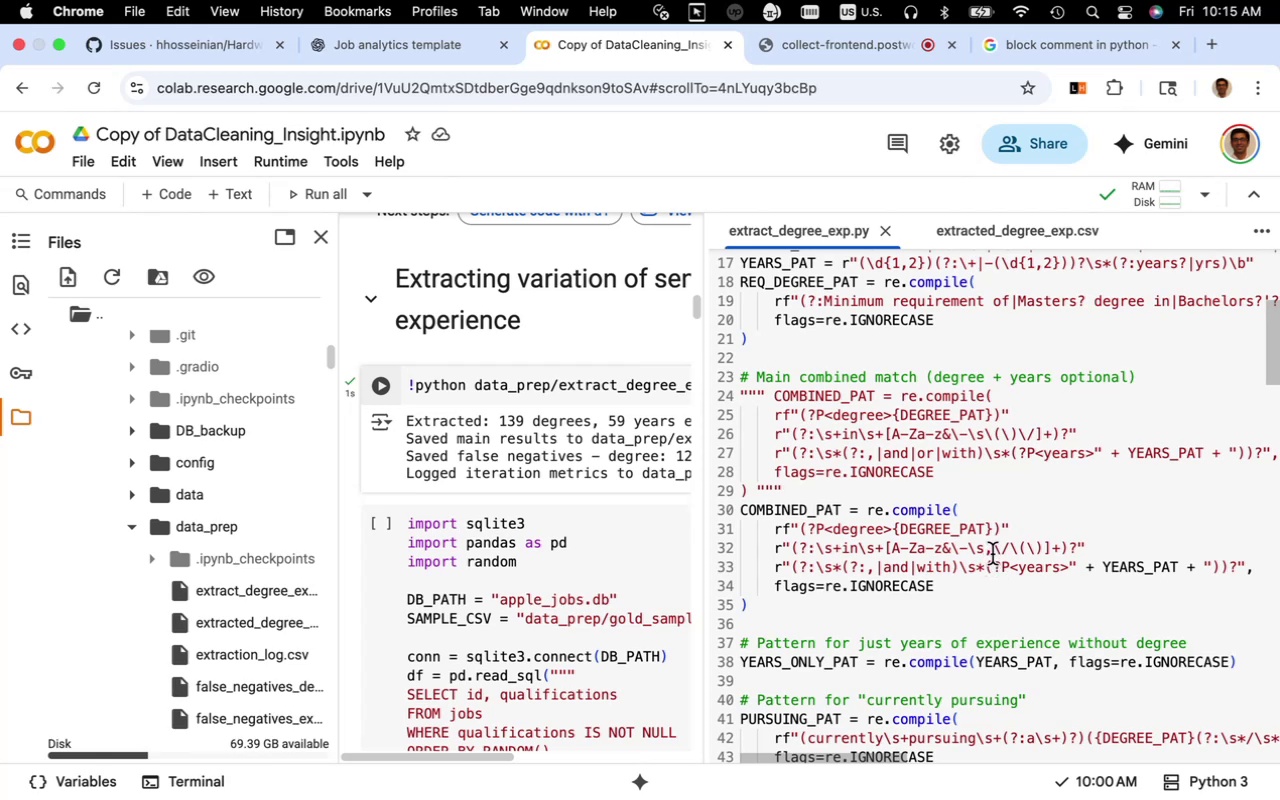 
wait(21.73)
 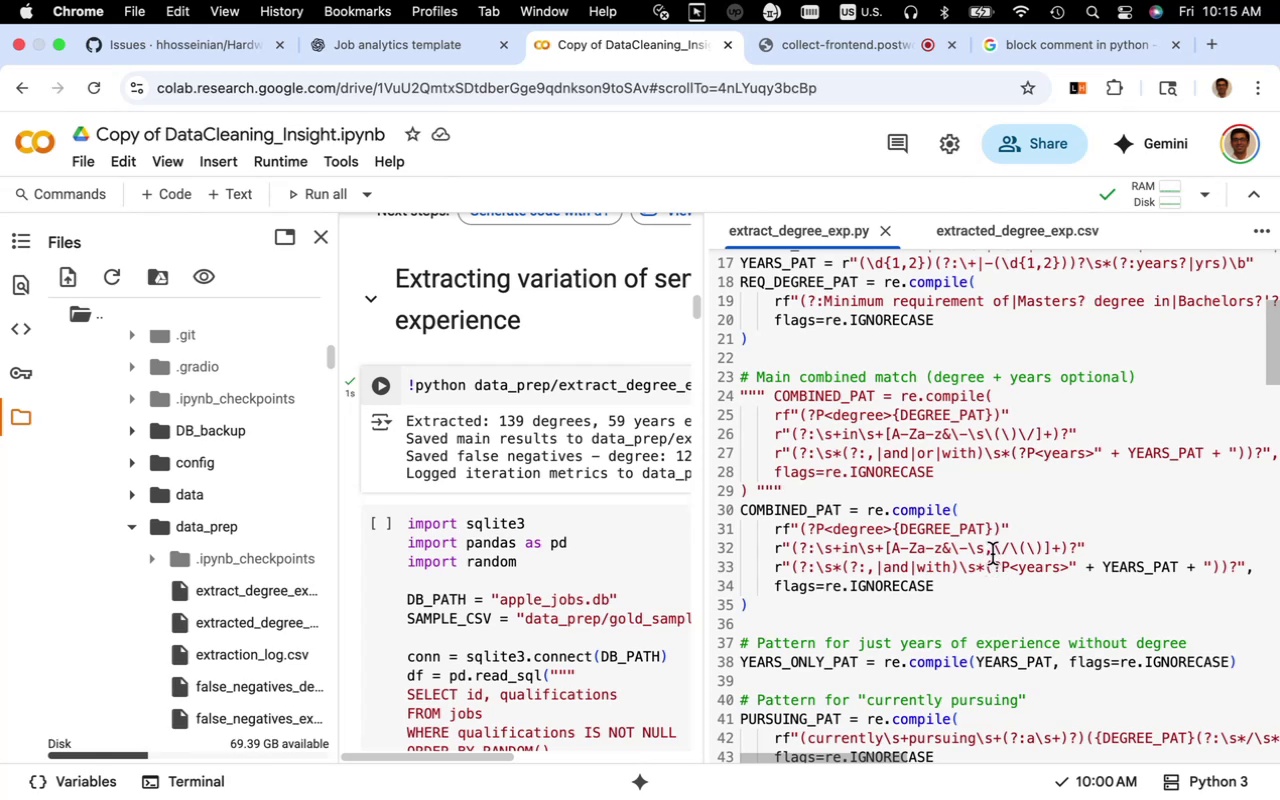 
key(Meta+CommandLeft)
 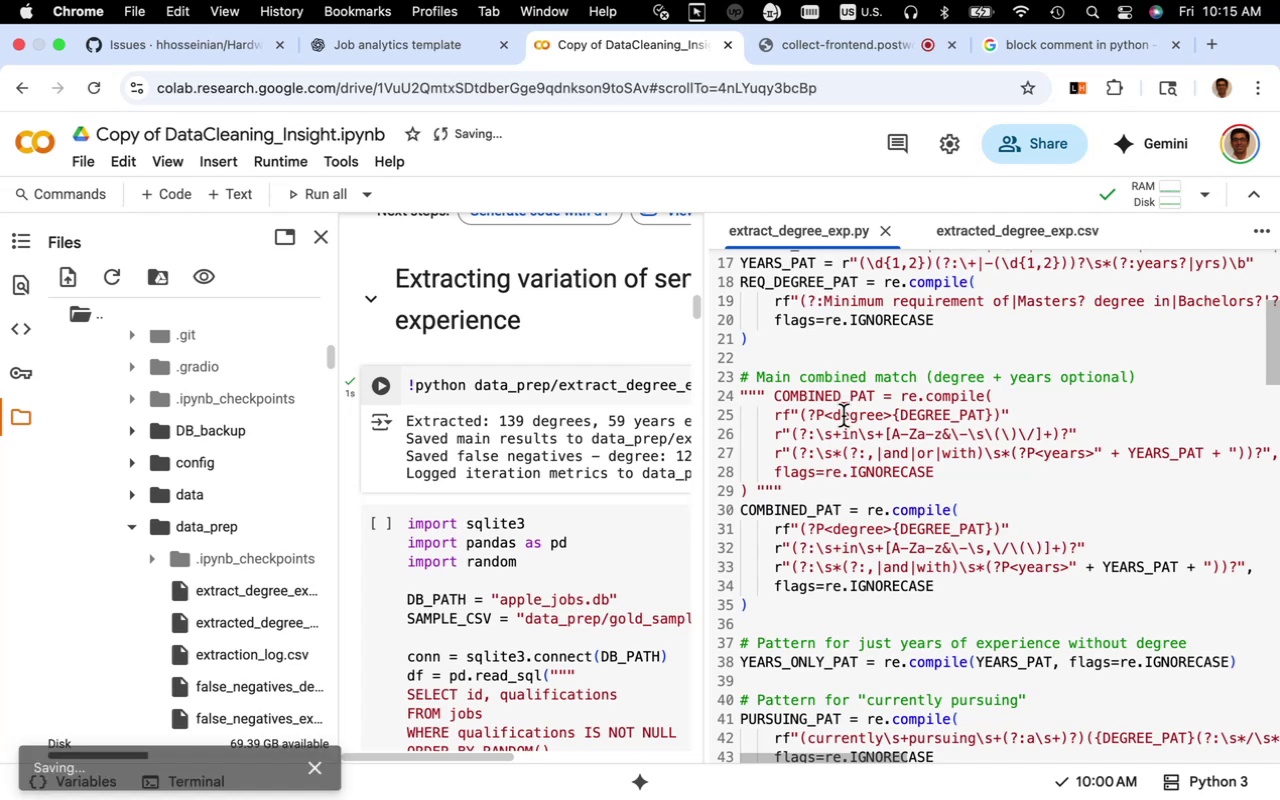 
key(Meta+S)
 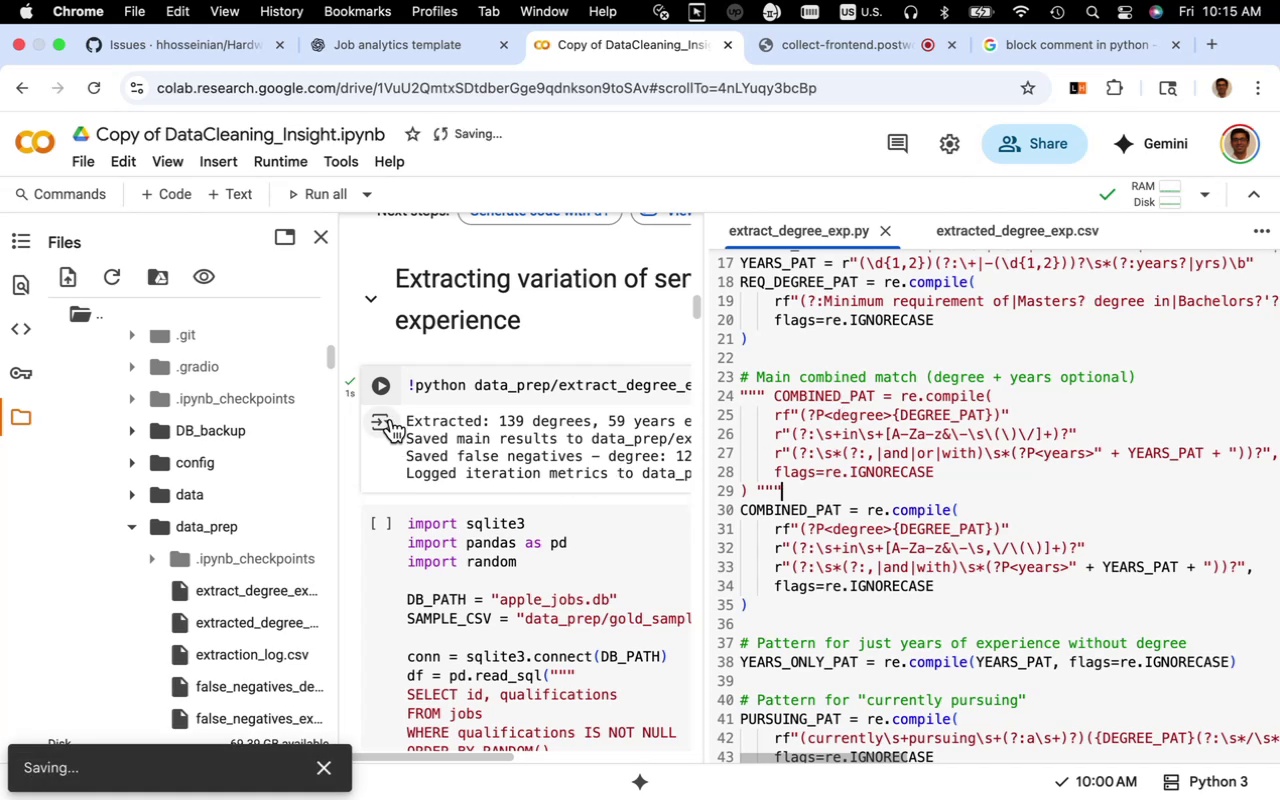 
mouse_move([402, 407])
 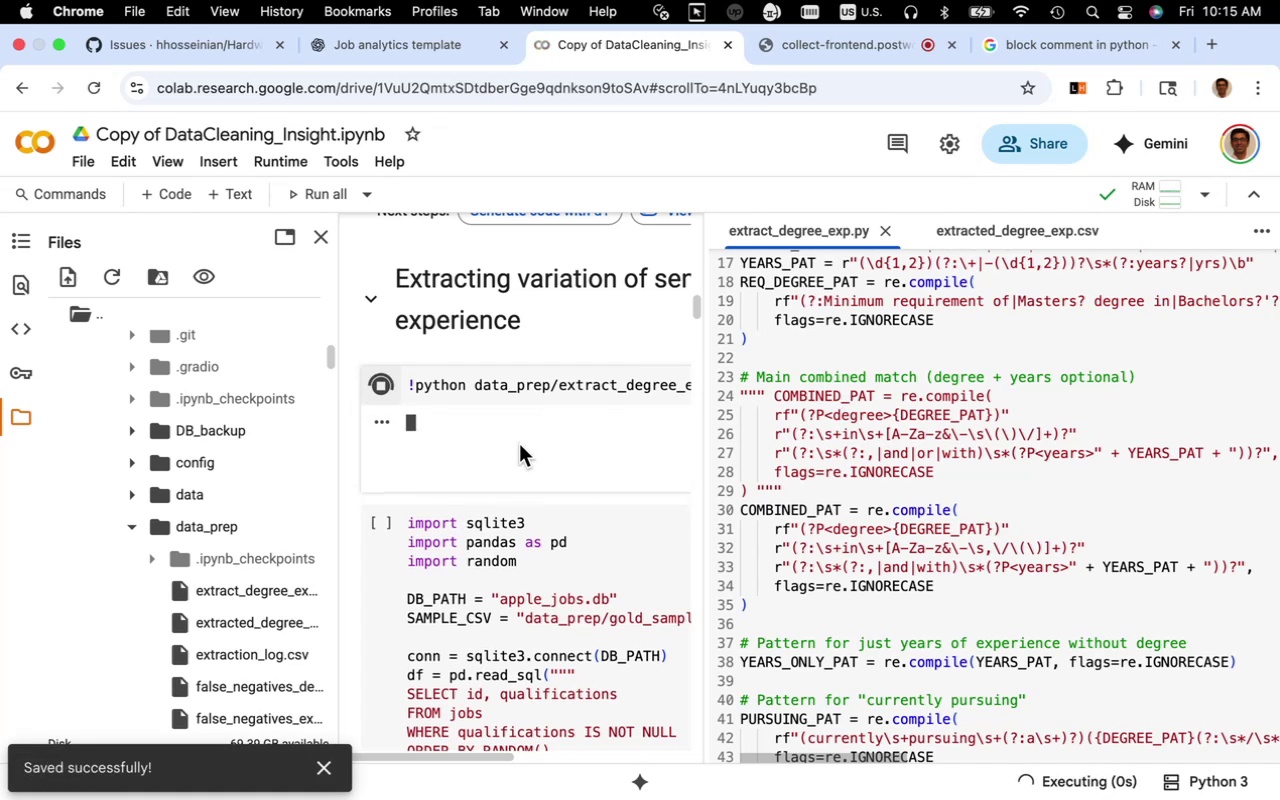 
mouse_move([529, 462])
 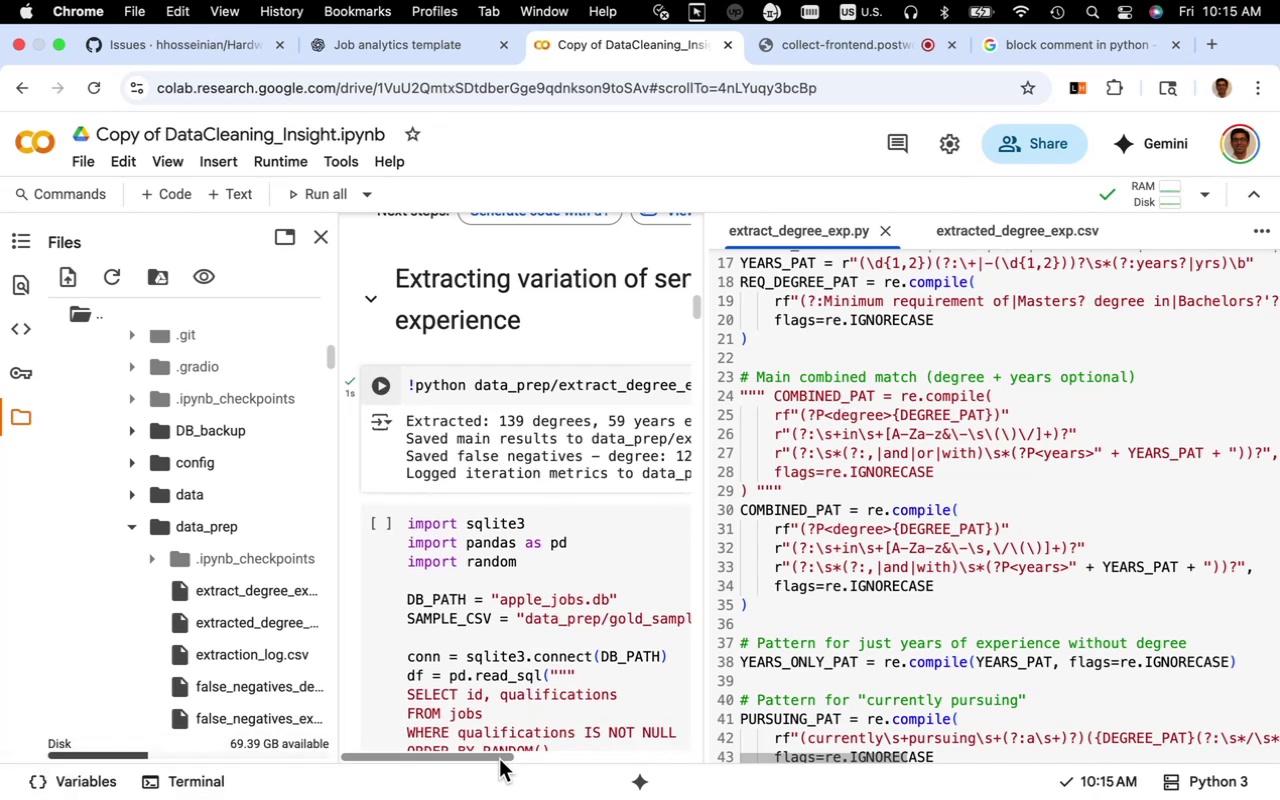 
left_click_drag(start_coordinate=[499, 759], to_coordinate=[475, 758])
 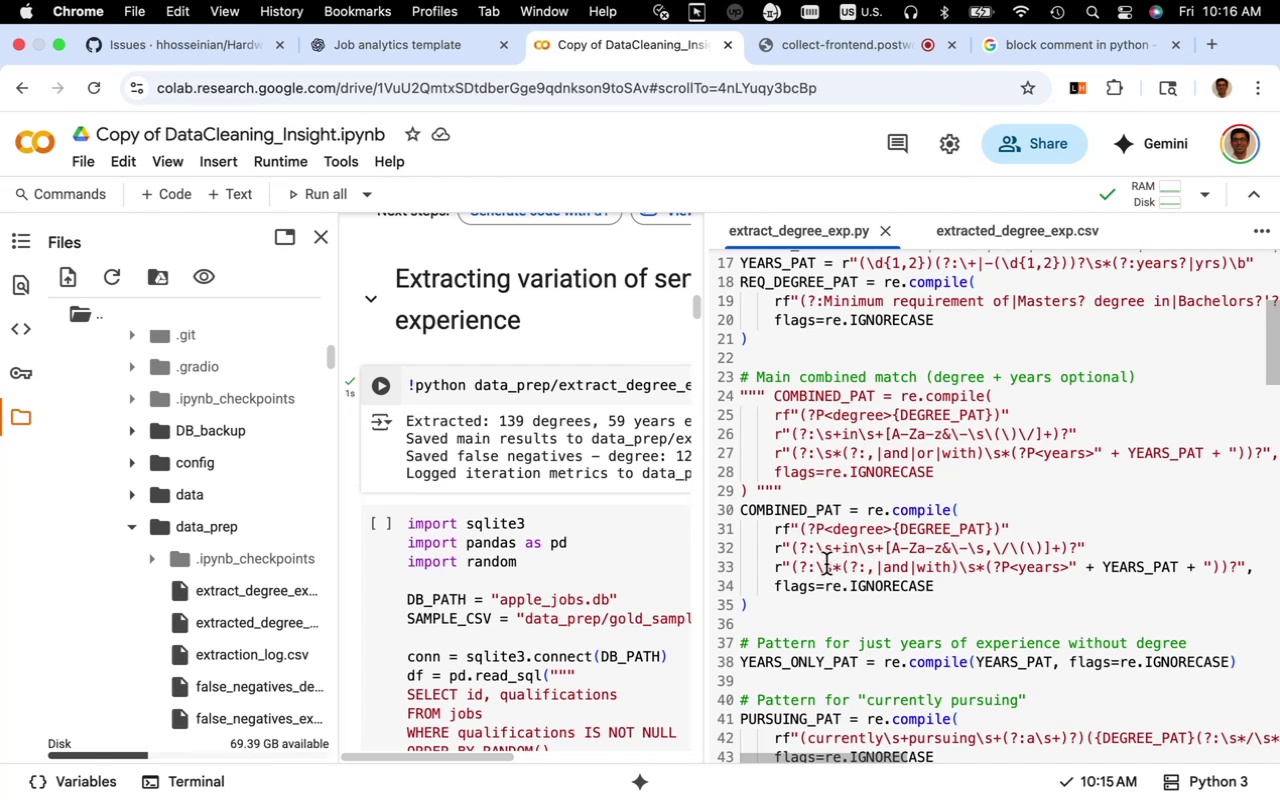 
wait(28.41)
 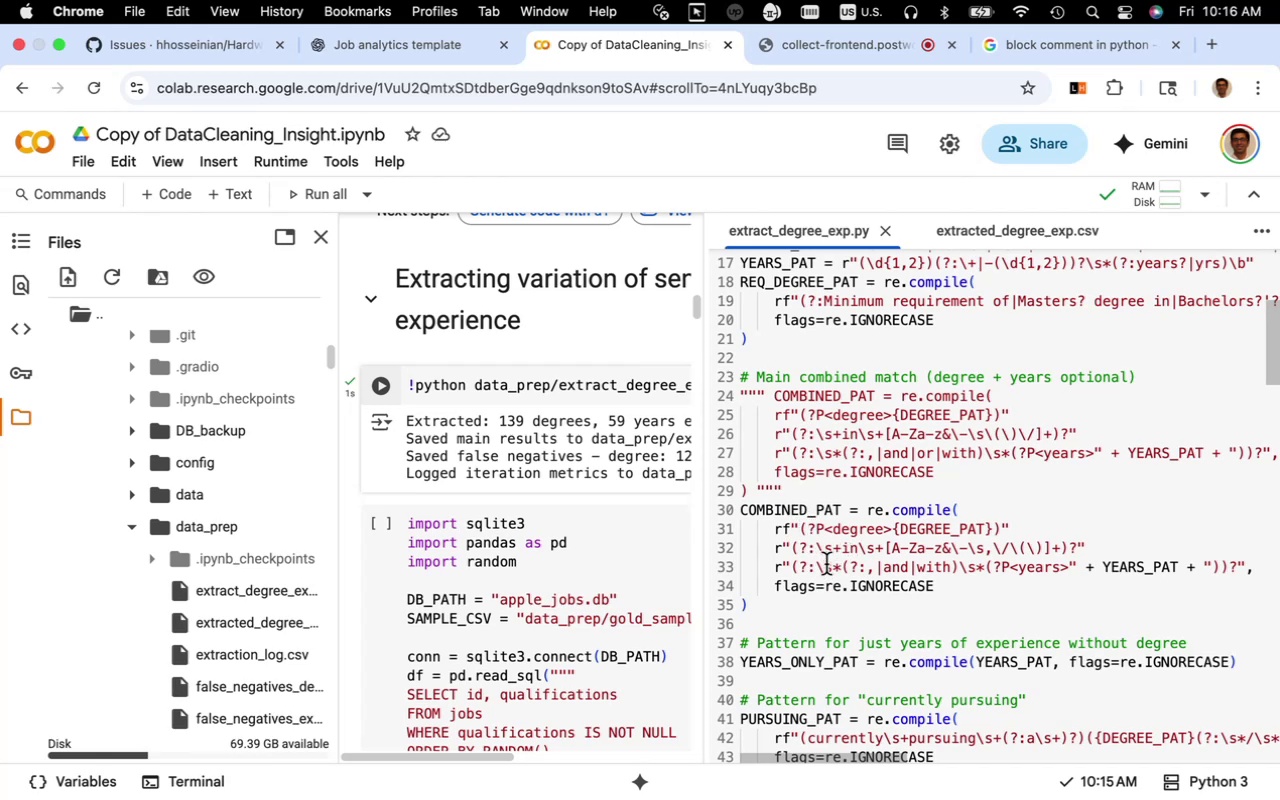 
mouse_move([538, 659])
 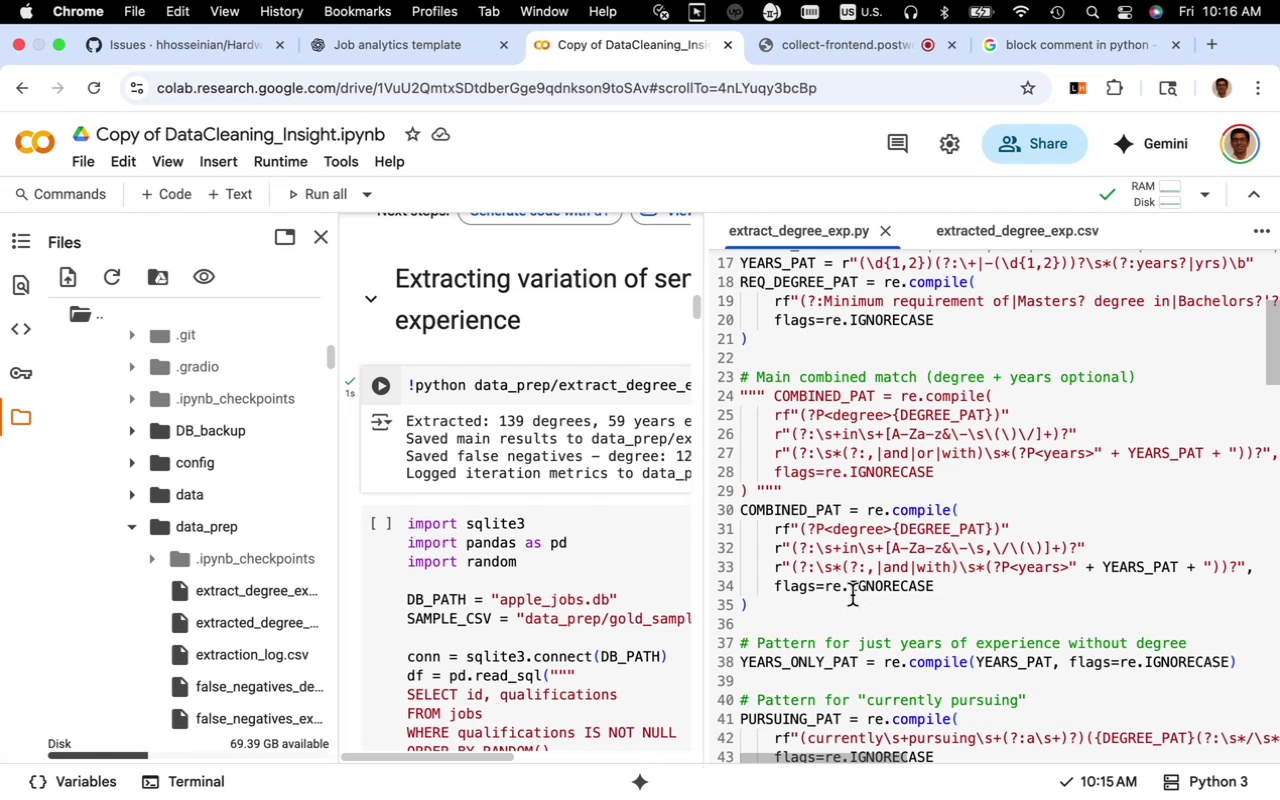 
wait(16.05)
 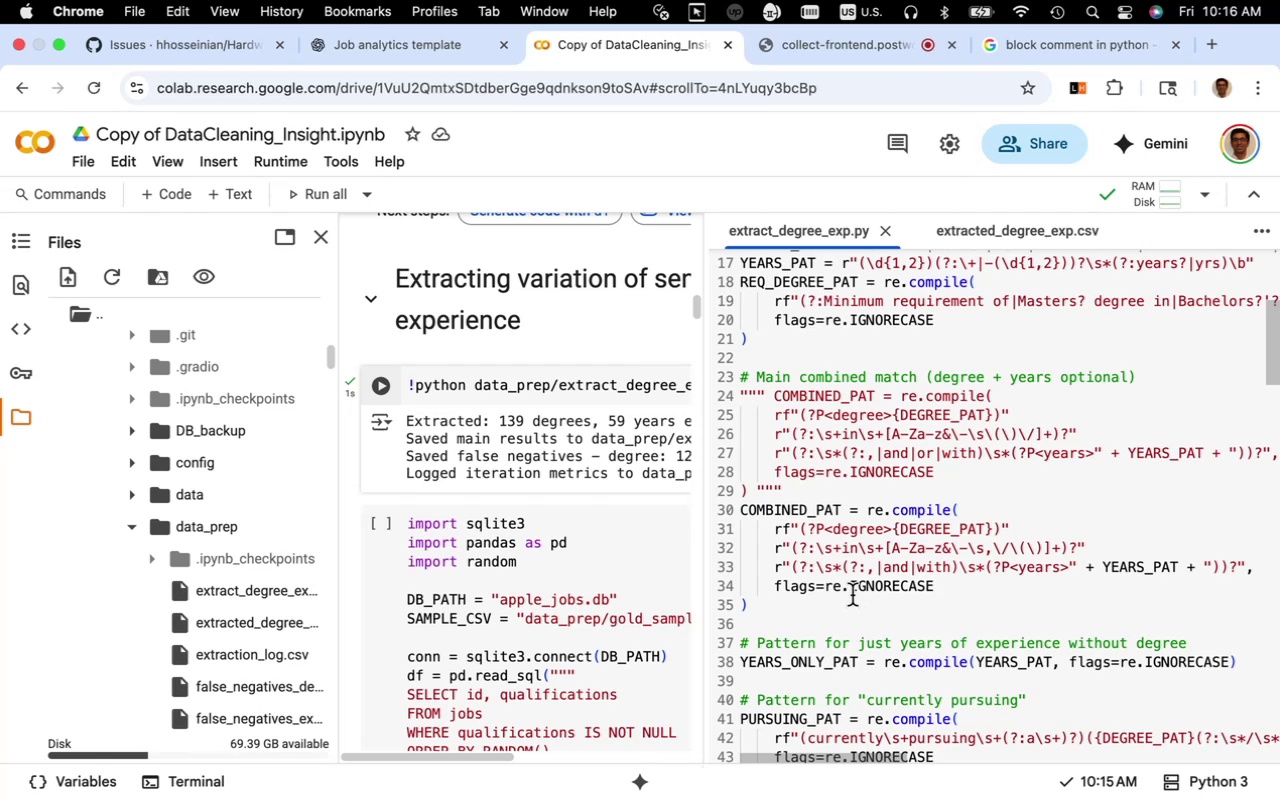 
left_click([851, 585])
 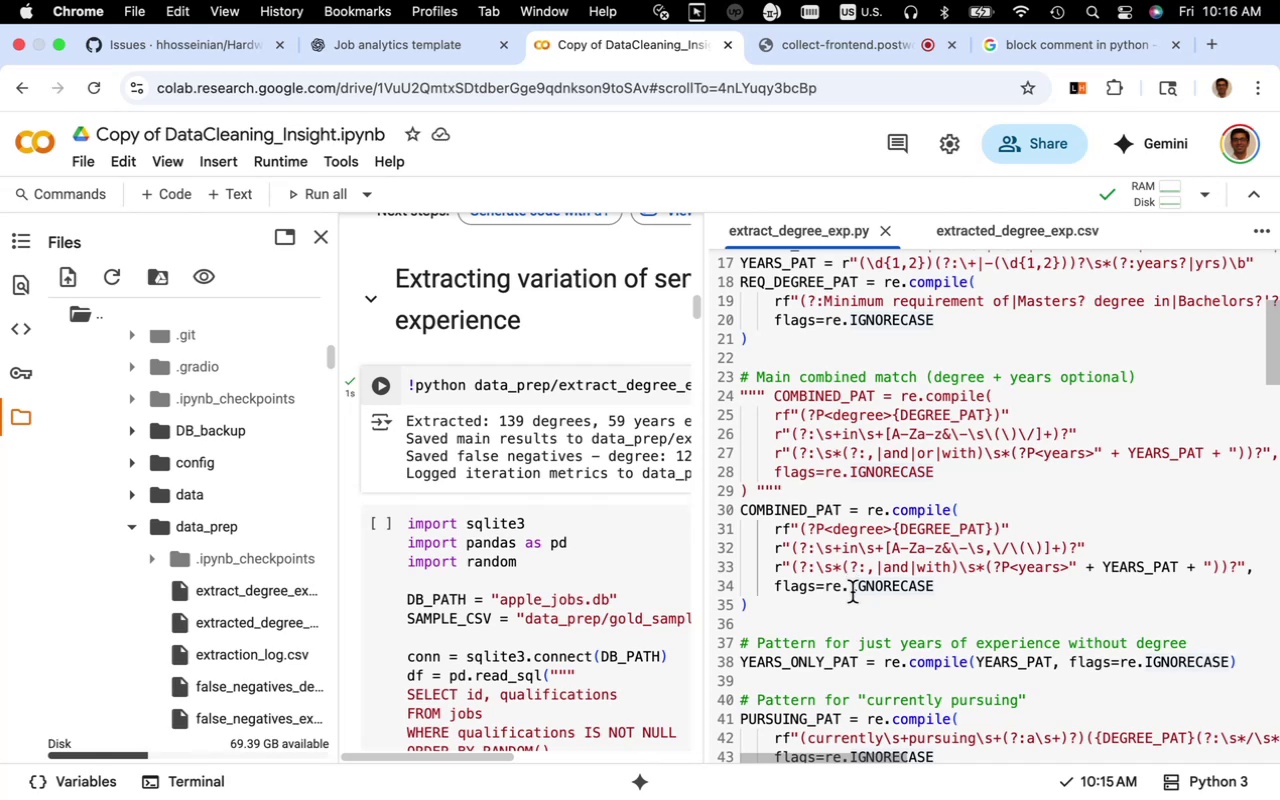 
wait(5.81)
 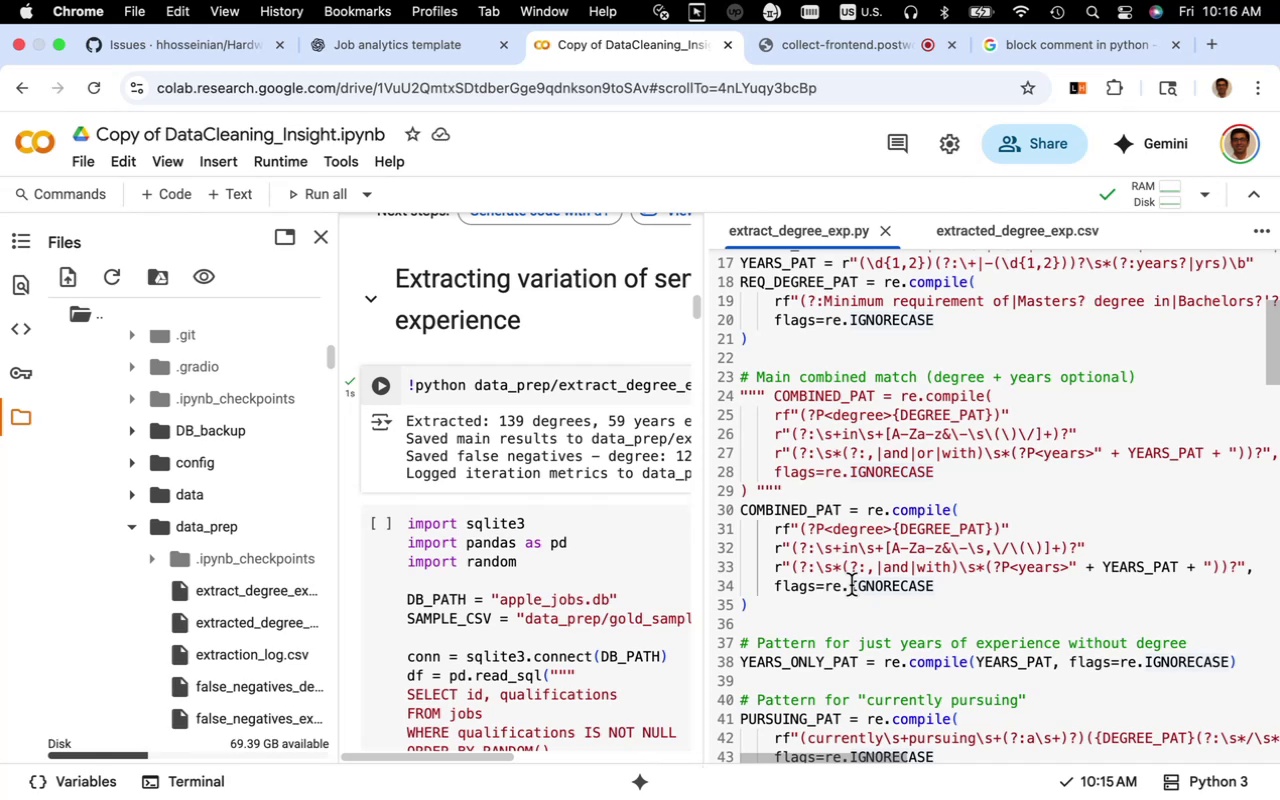 
left_click([846, 591])
 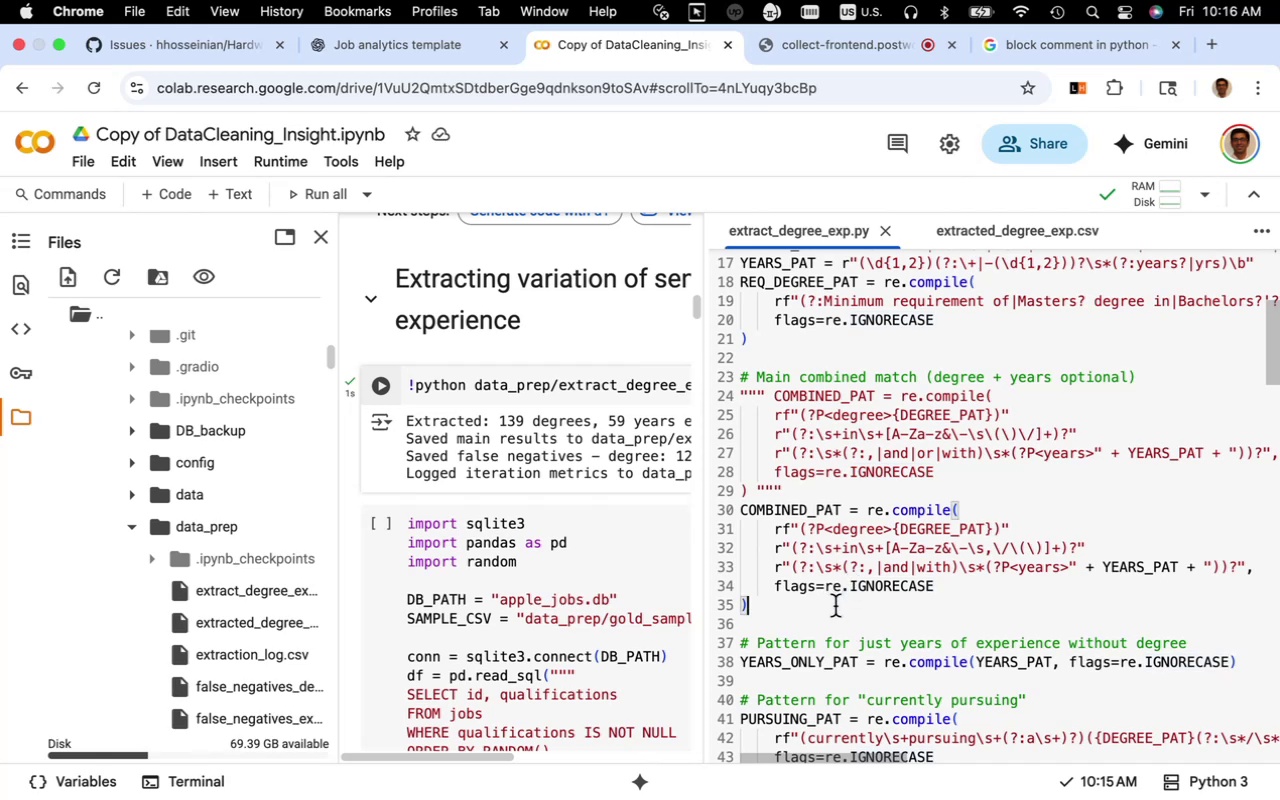 
left_click([835, 606])
 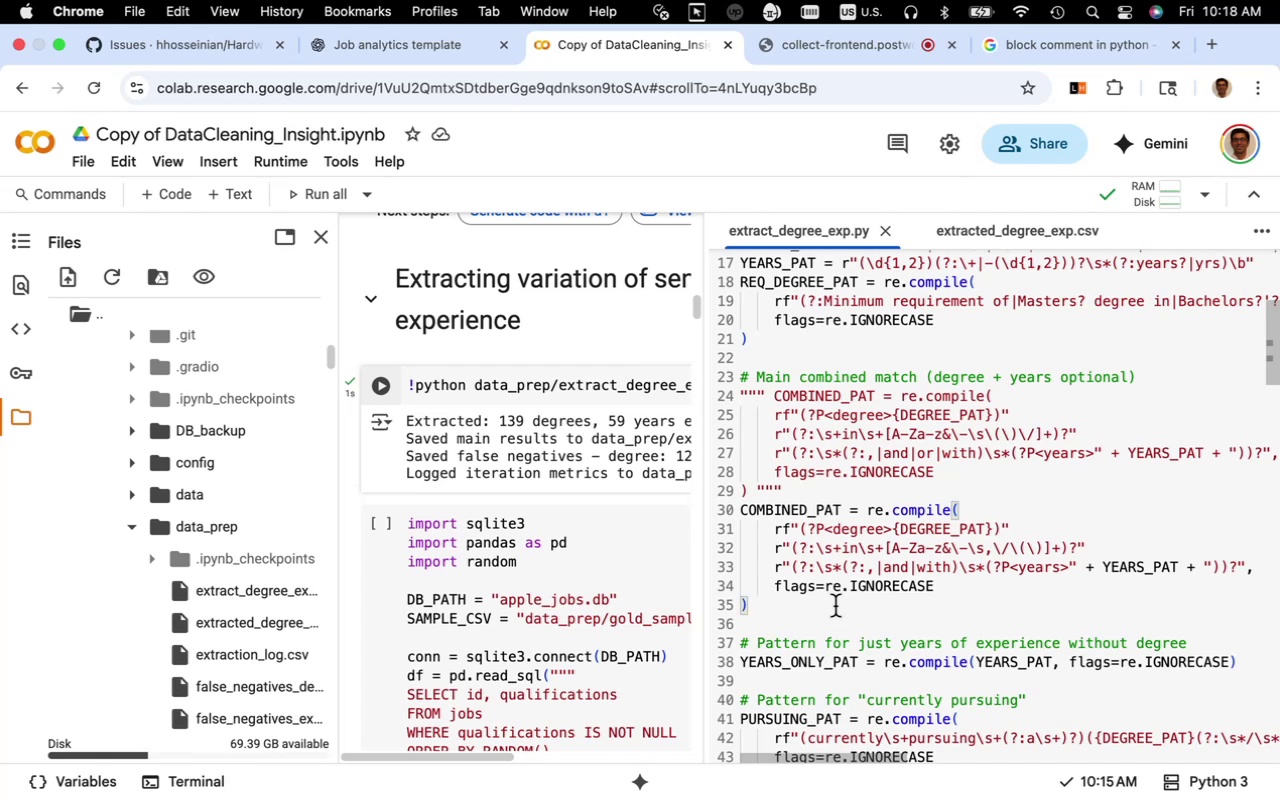 
wait(110.1)
 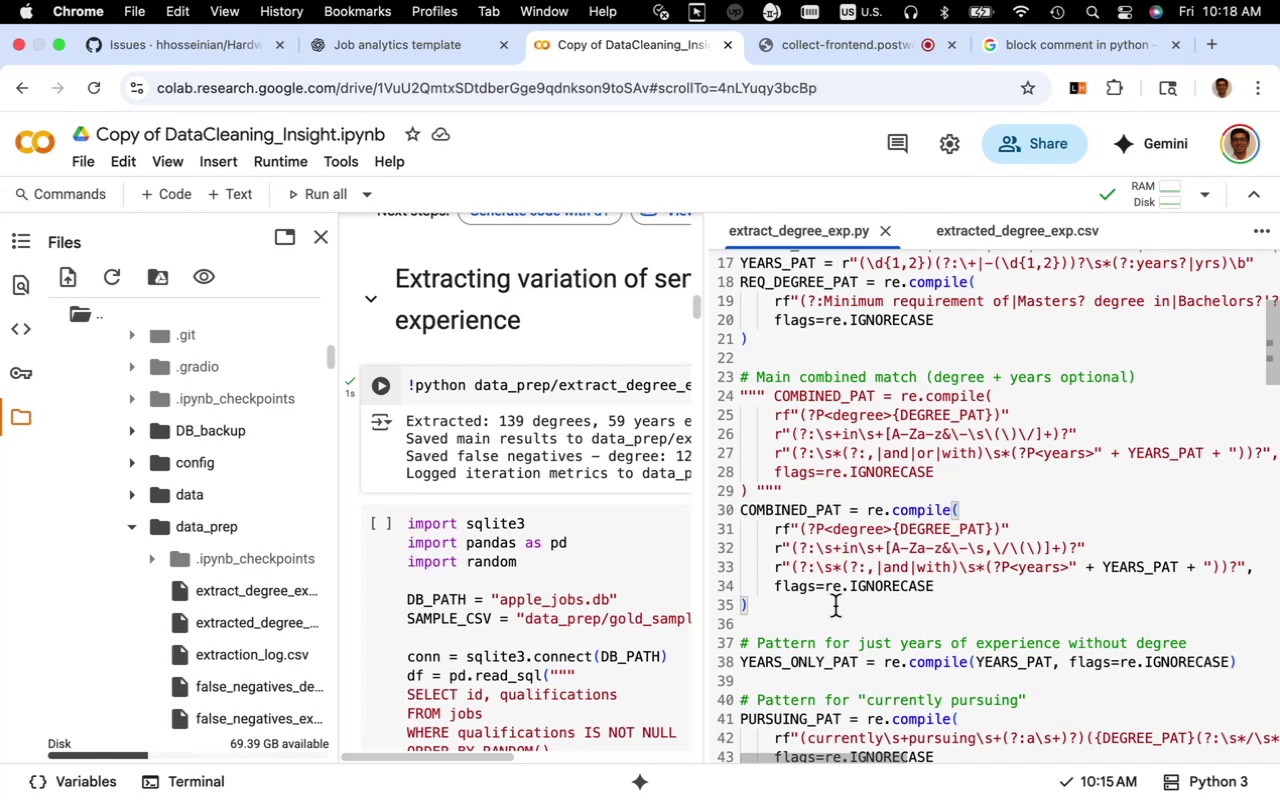 
scroll: coordinate [680, 444], scroll_direction: down, amount: 7.0
 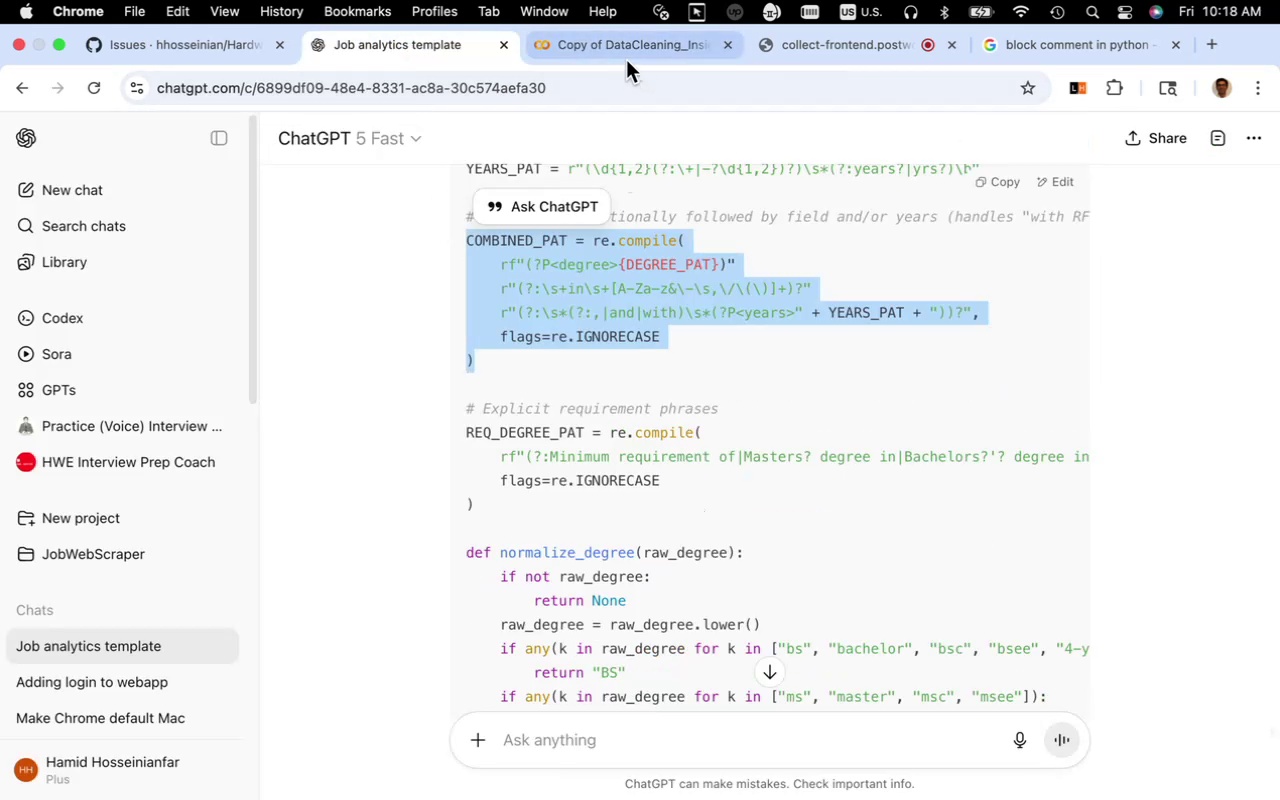 
left_click([626, 57])
 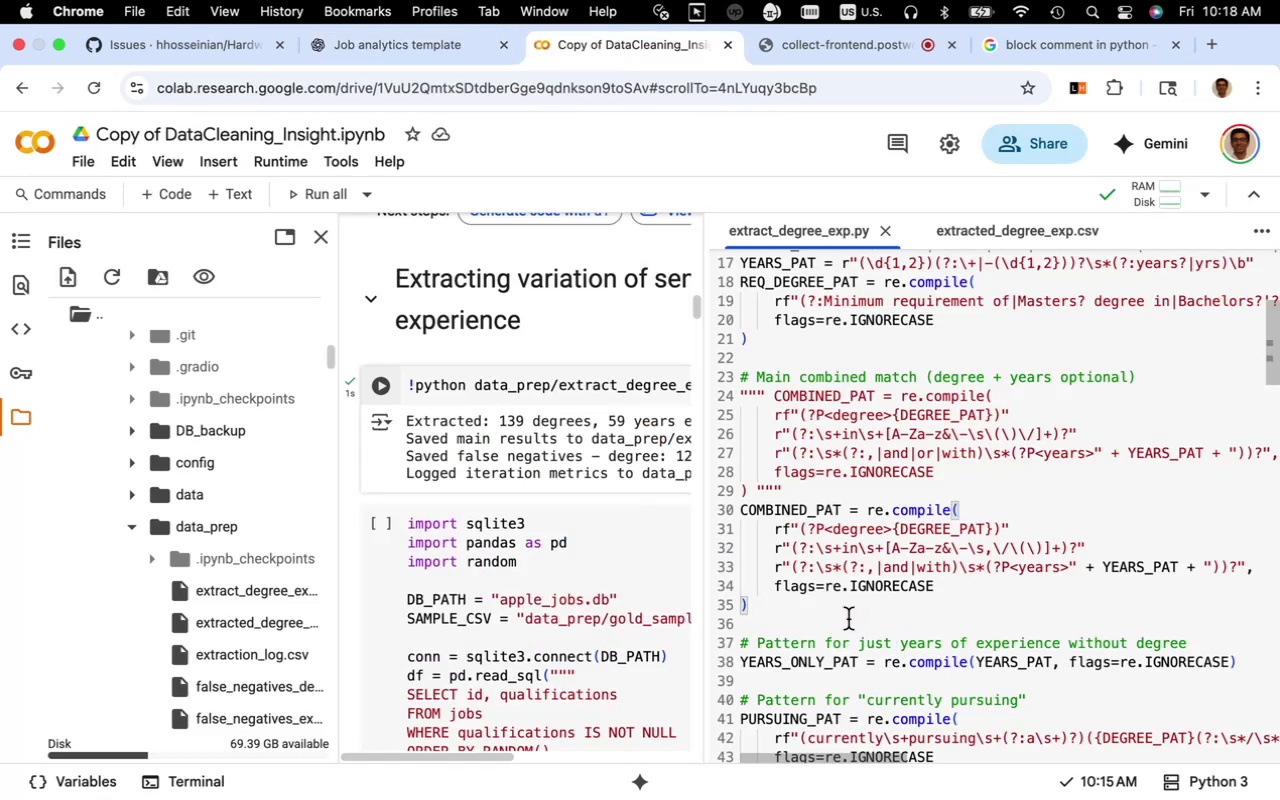 
scroll: coordinate [830, 582], scroll_direction: down, amount: 7.0
 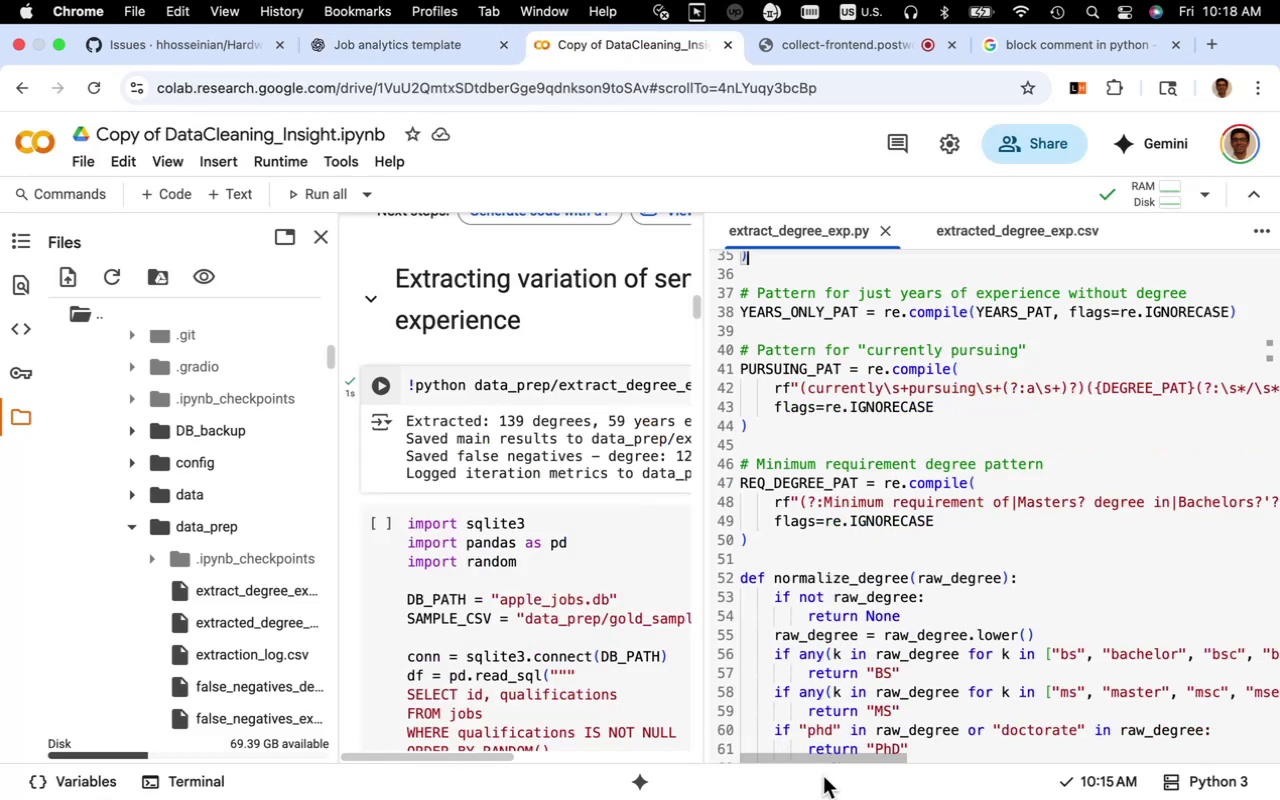 
left_click_drag(start_coordinate=[828, 759], to_coordinate=[764, 794])
 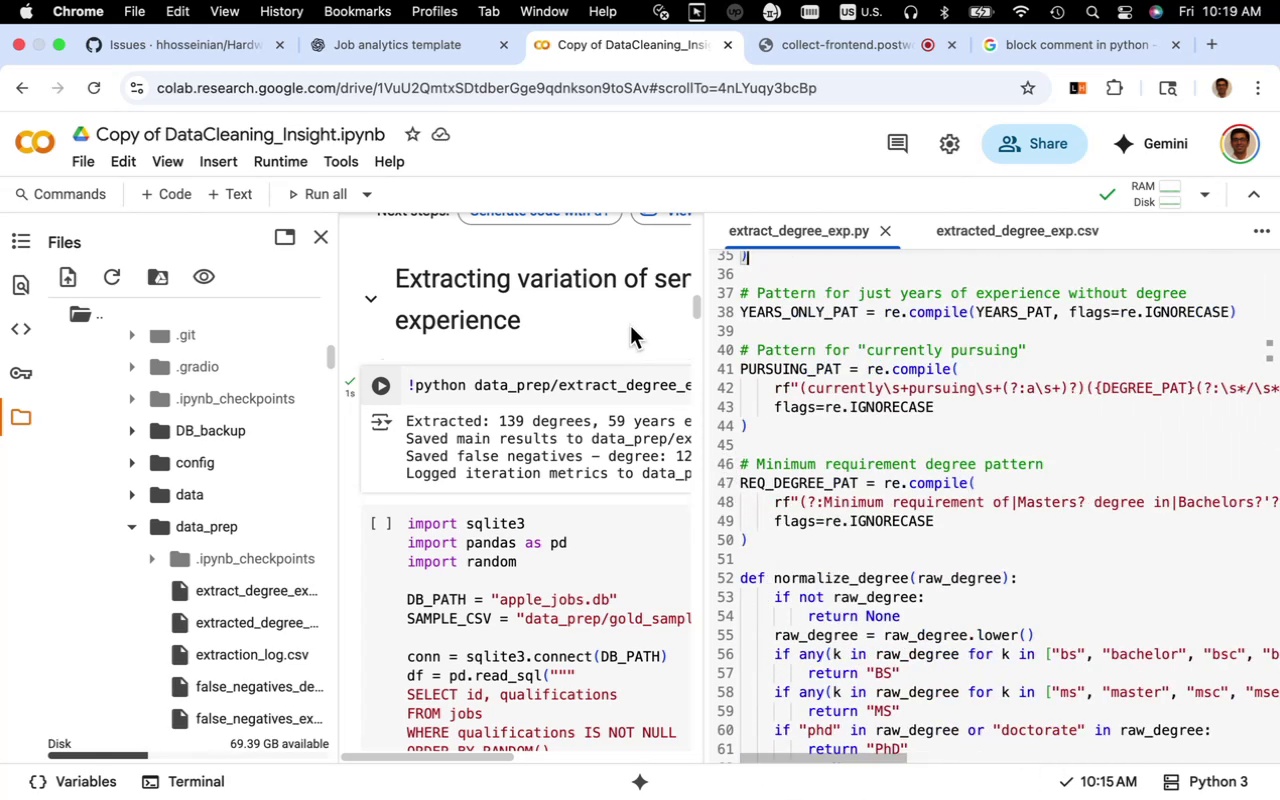 
wait(5.61)
 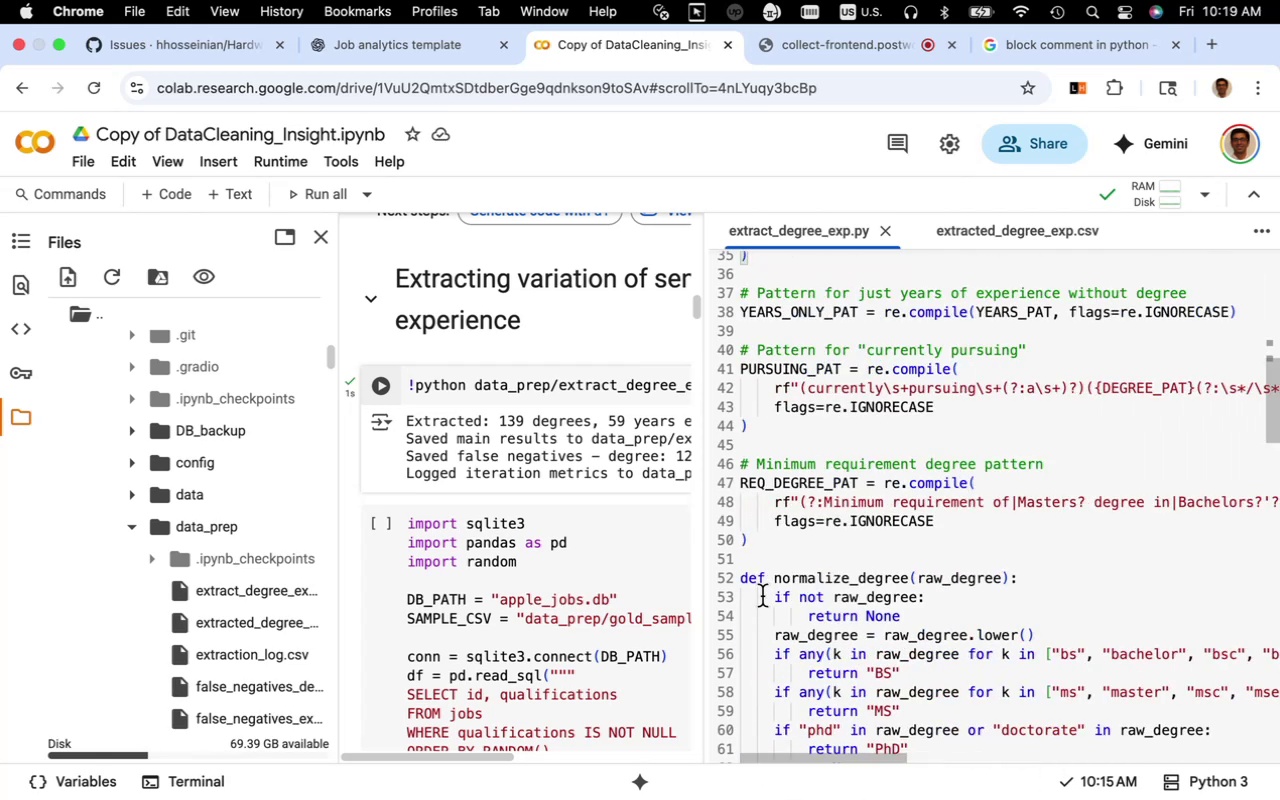 
left_click([406, 41])
 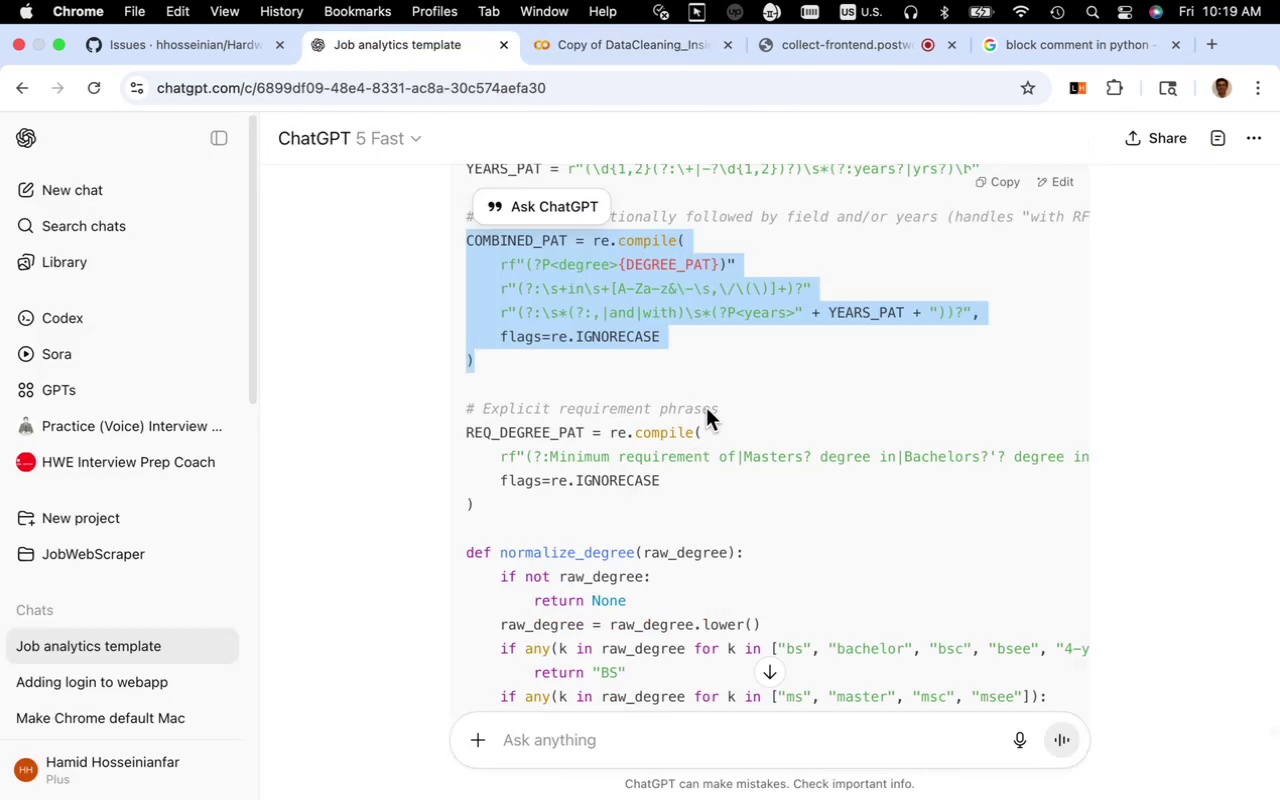 
wait(9.76)
 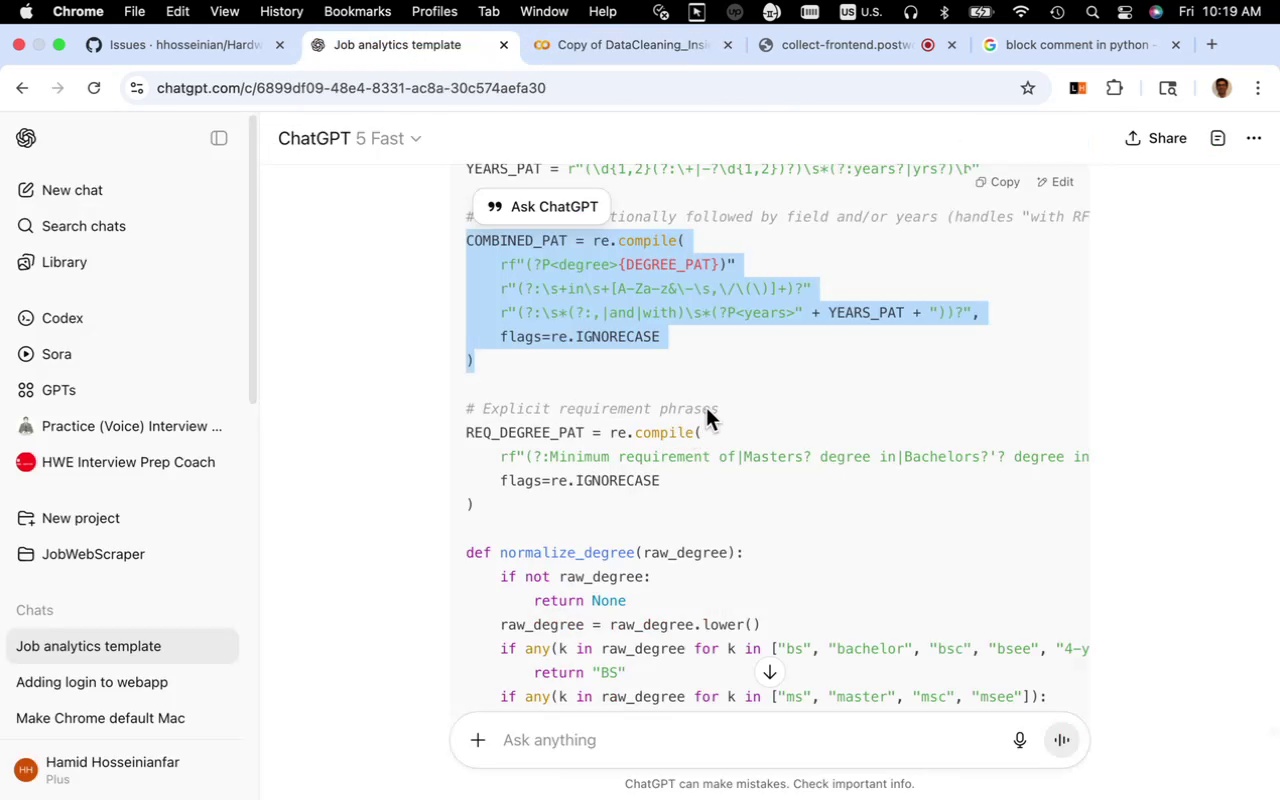 
scroll: coordinate [678, 498], scroll_direction: down, amount: 26.0
 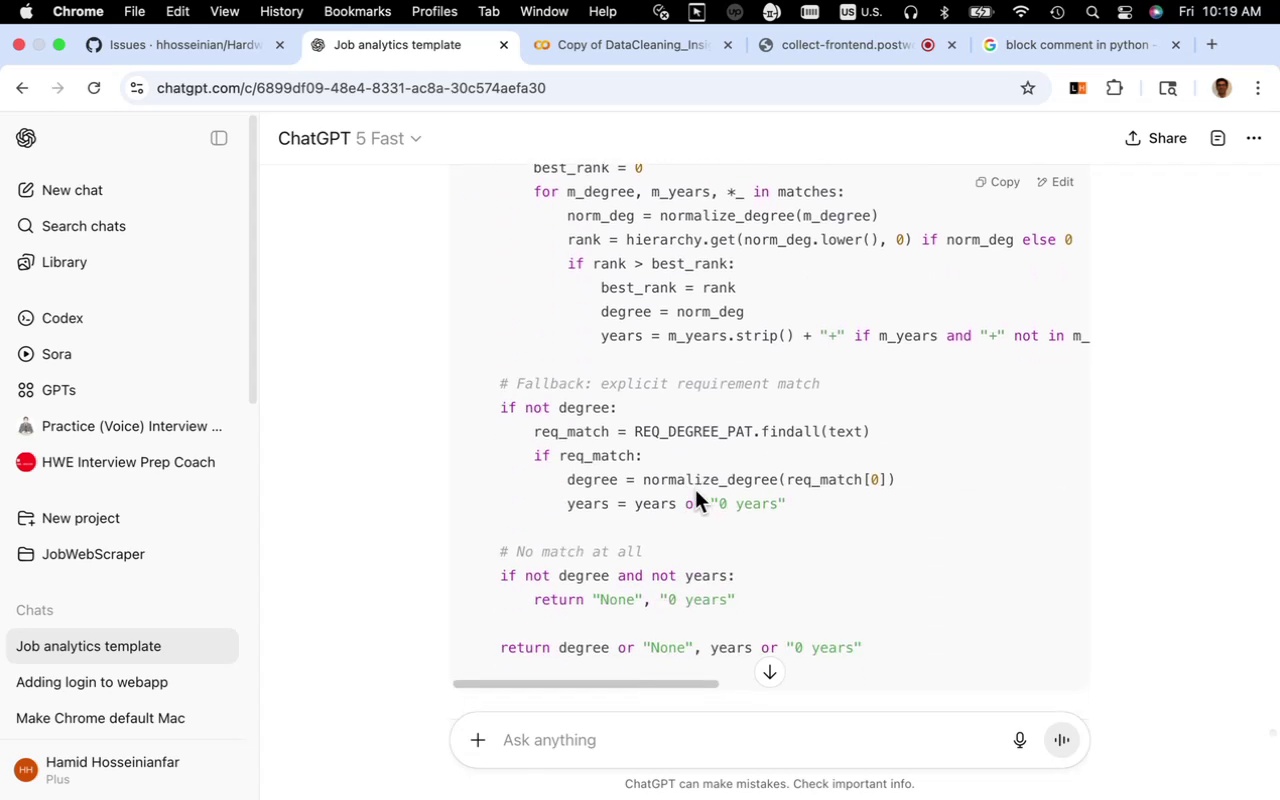 
wait(8.34)
 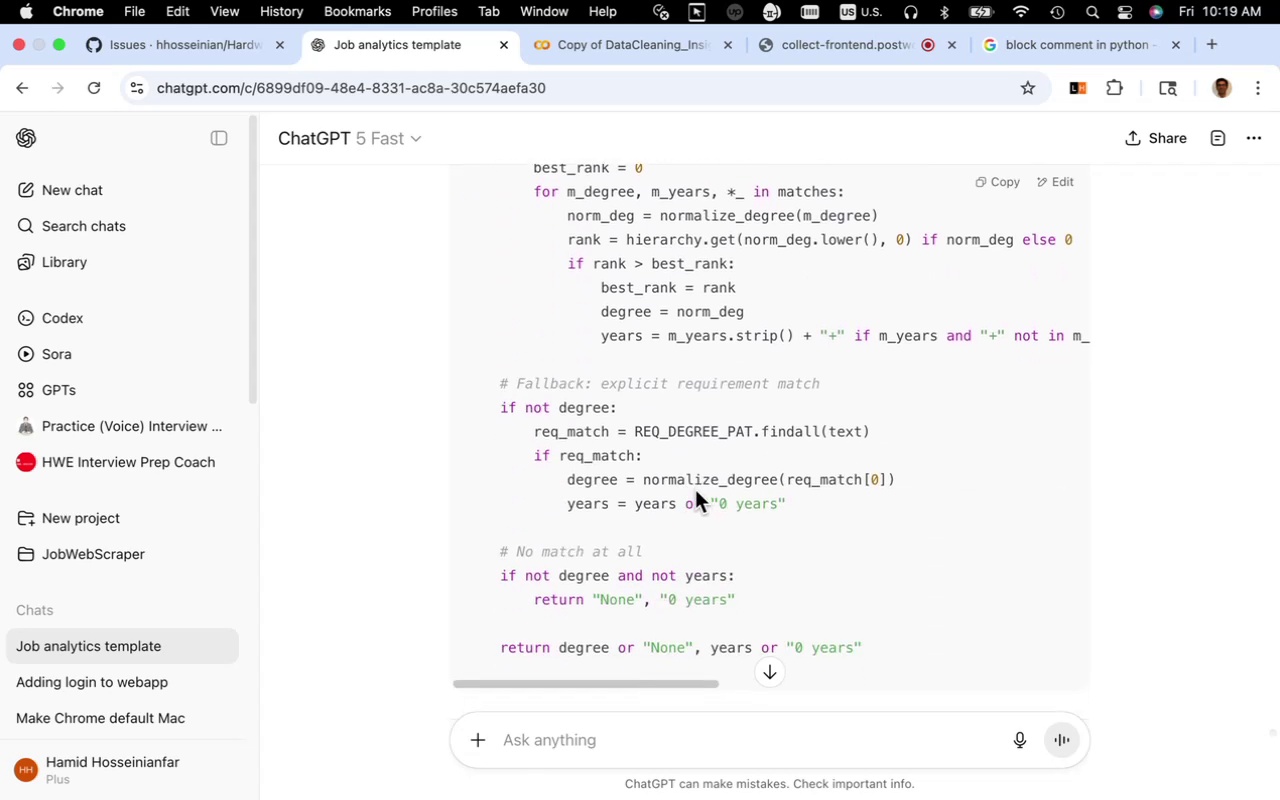 
scroll: coordinate [658, 528], scroll_direction: down, amount: 11.0
 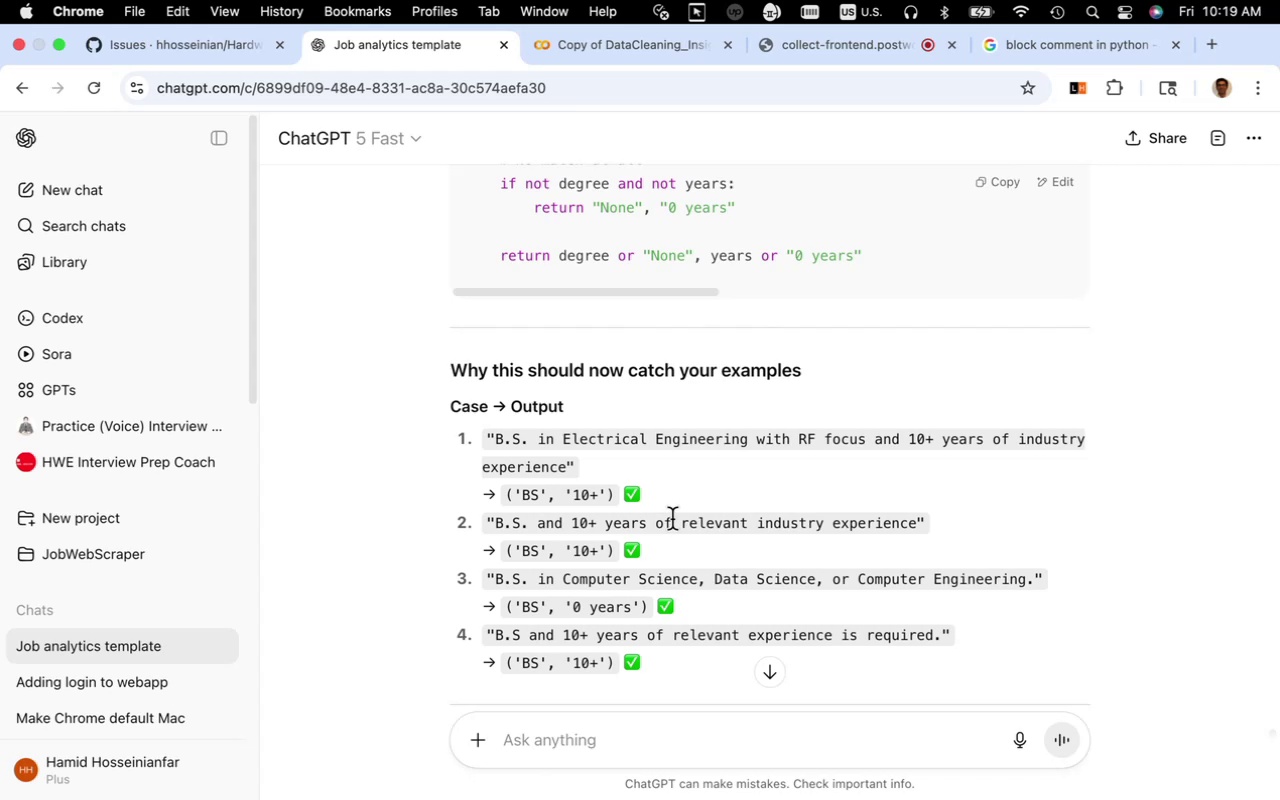 
wait(7.48)
 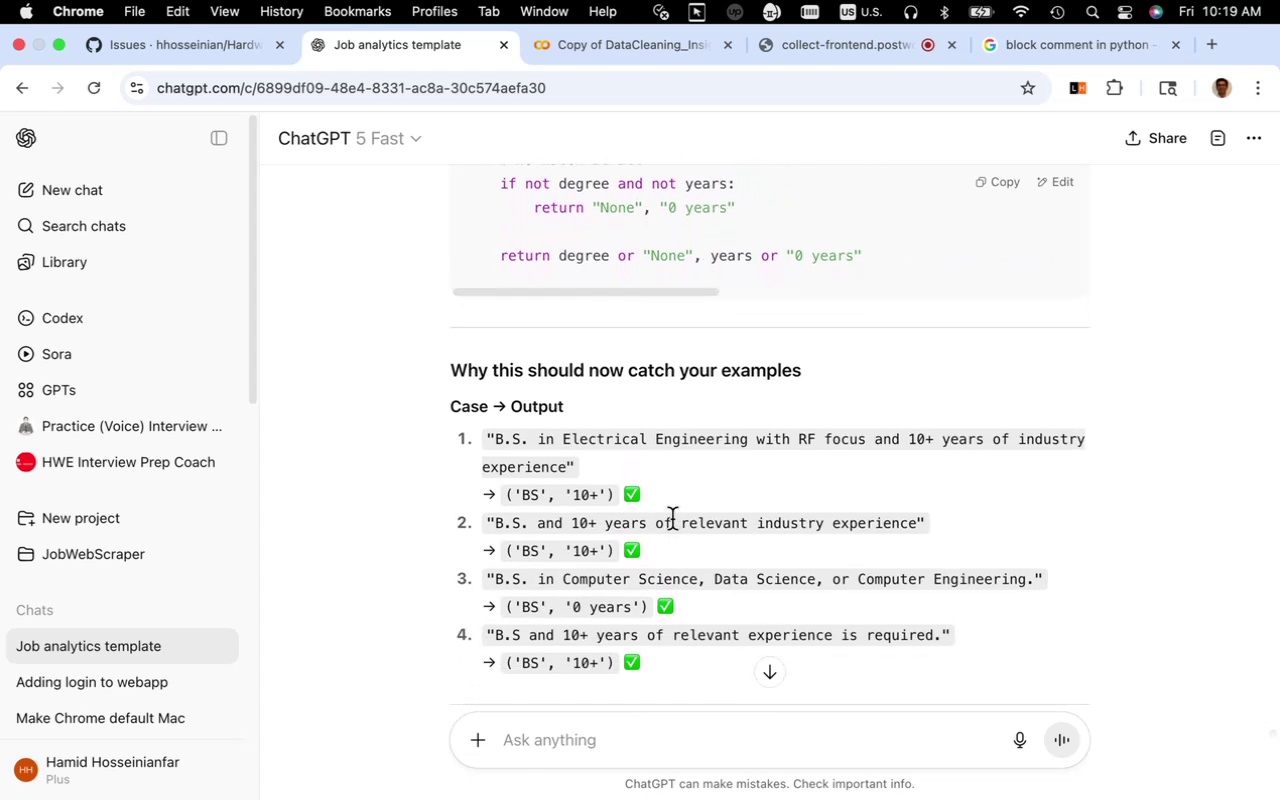 
scroll: coordinate [672, 519], scroll_direction: down, amount: 4.0
 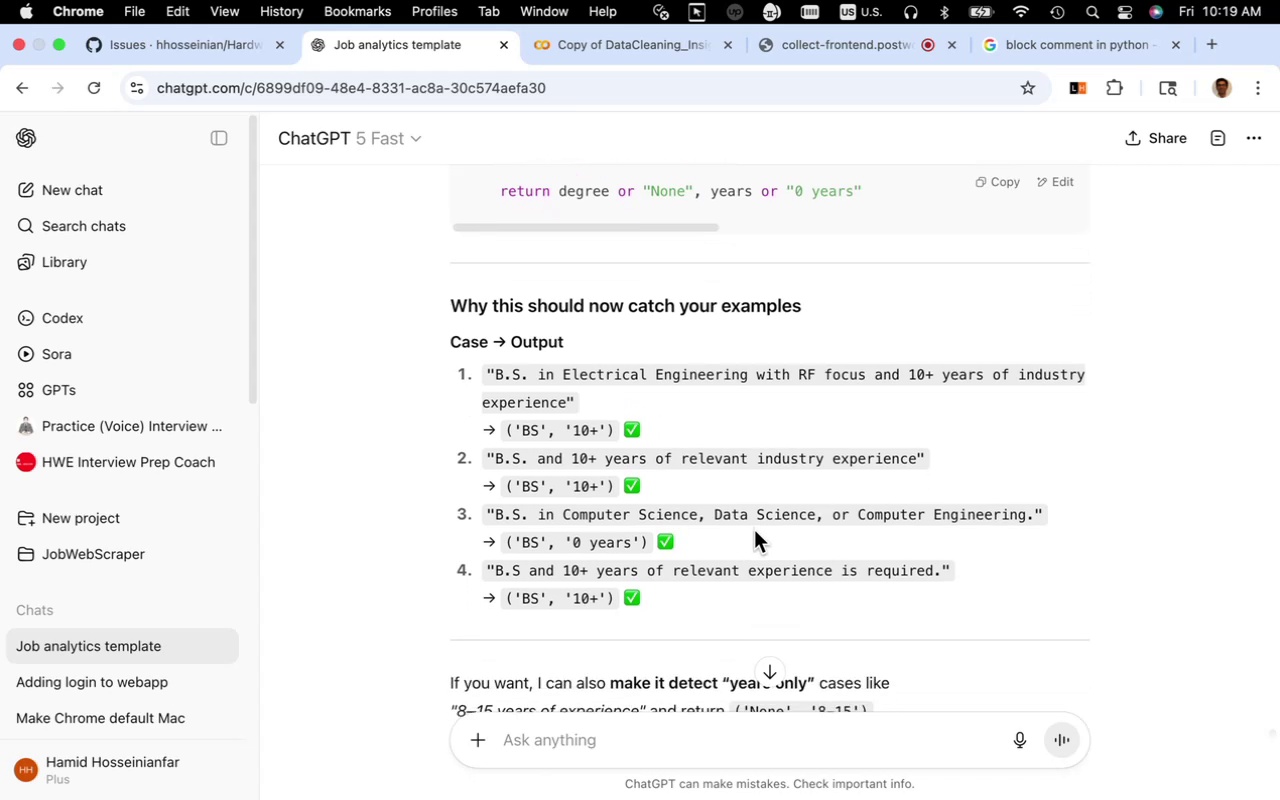 
wait(5.4)
 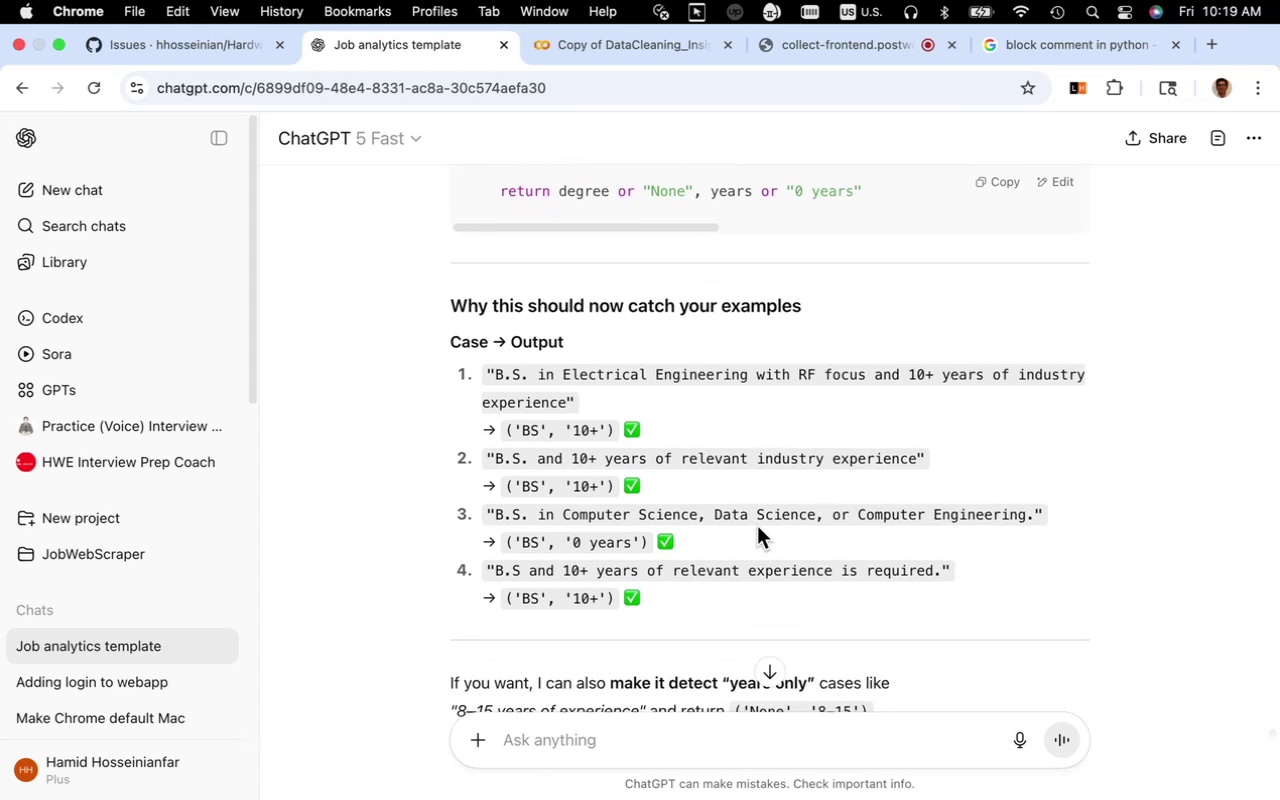 
scroll: coordinate [754, 530], scroll_direction: down, amount: 4.0
 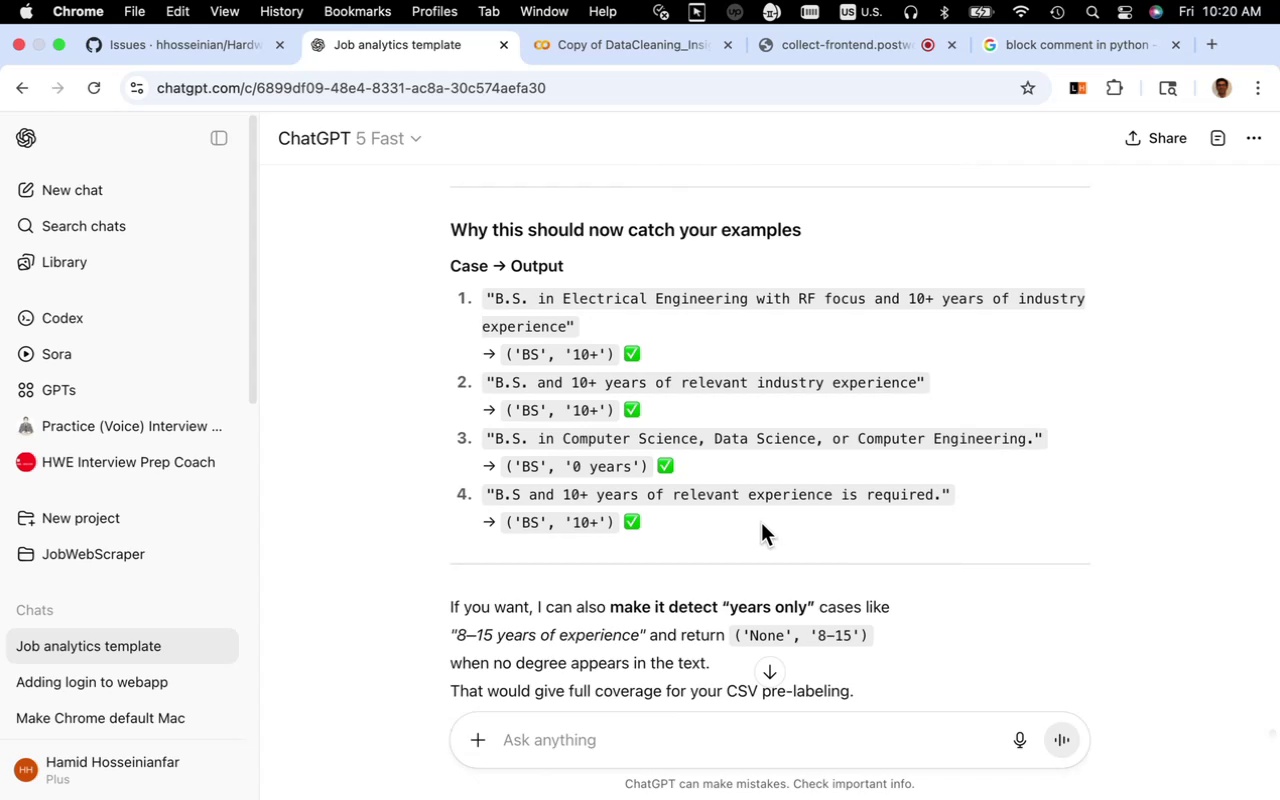 
wait(7.92)
 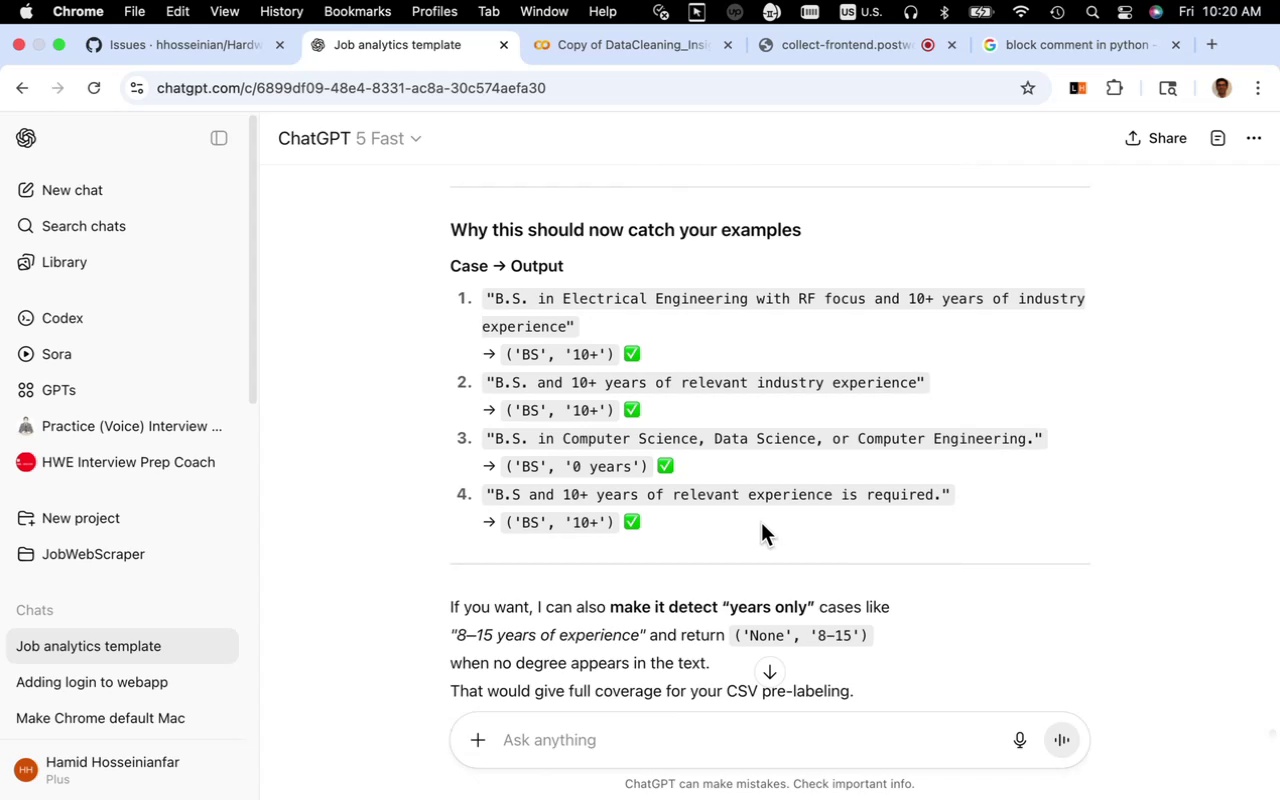 
scroll: coordinate [761, 523], scroll_direction: down, amount: 6.0
 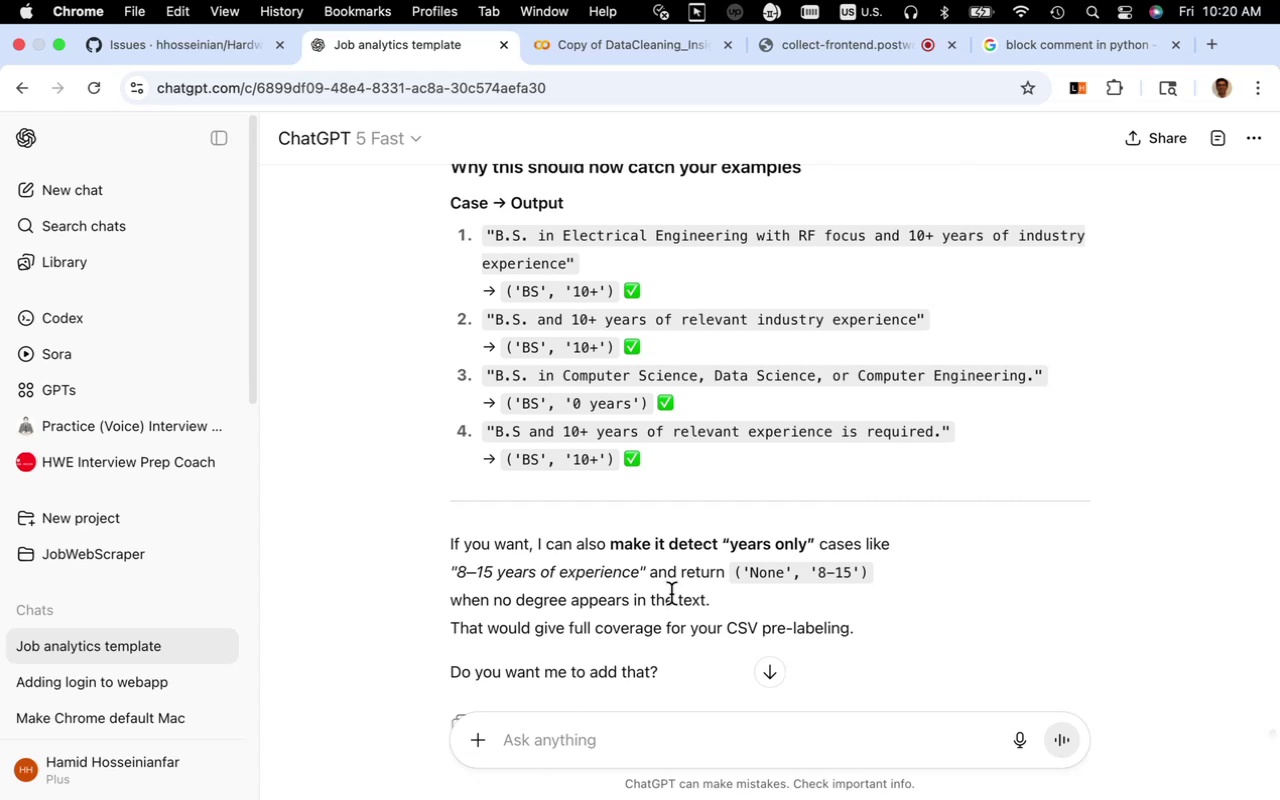 
wait(10.4)
 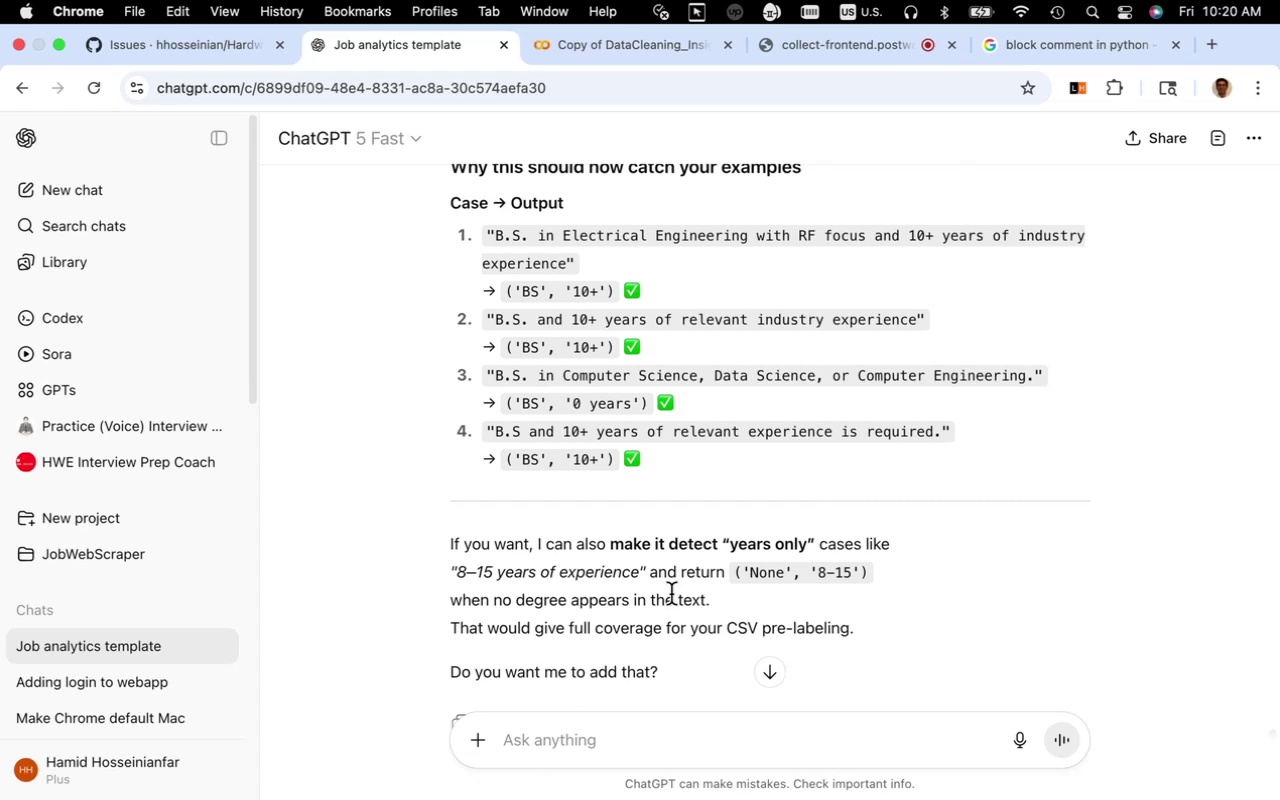 
scroll: coordinate [686, 579], scroll_direction: down, amount: 5.0
 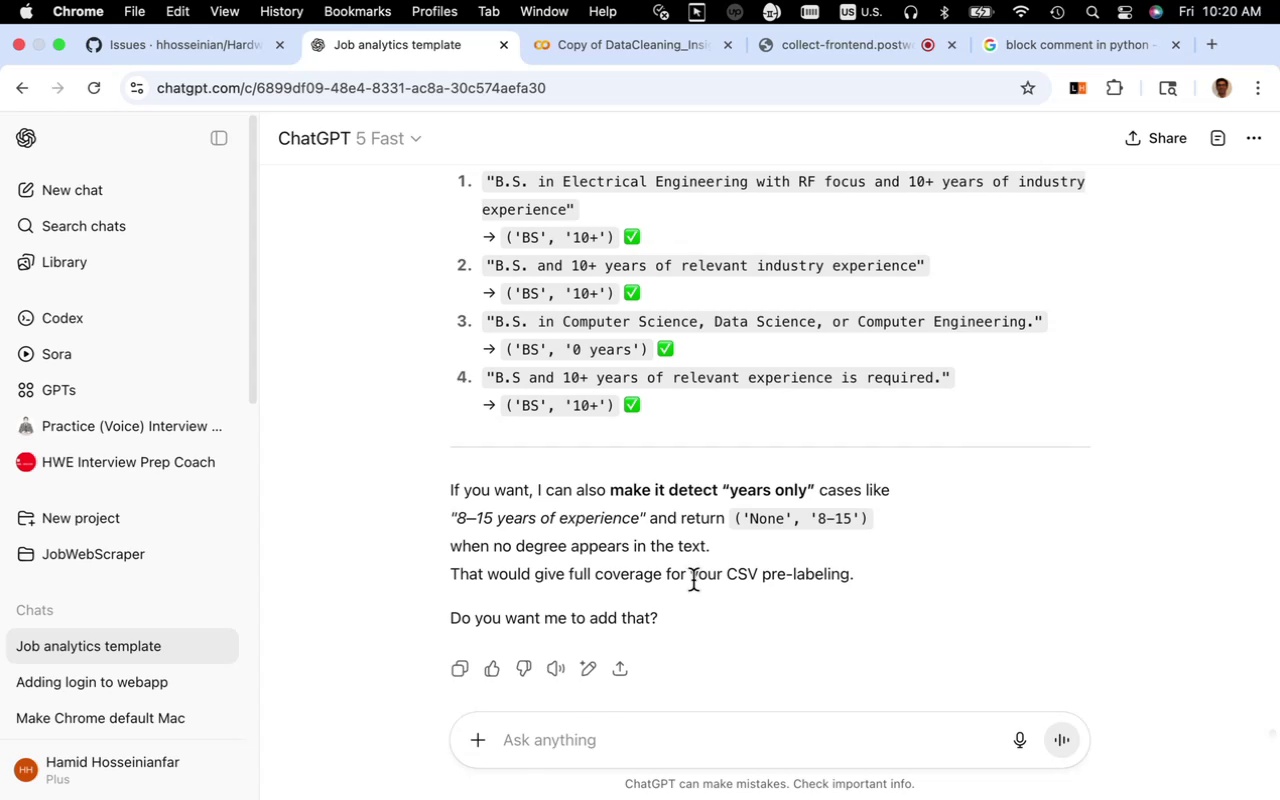 
scroll: coordinate [693, 580], scroll_direction: up, amount: 5.0
 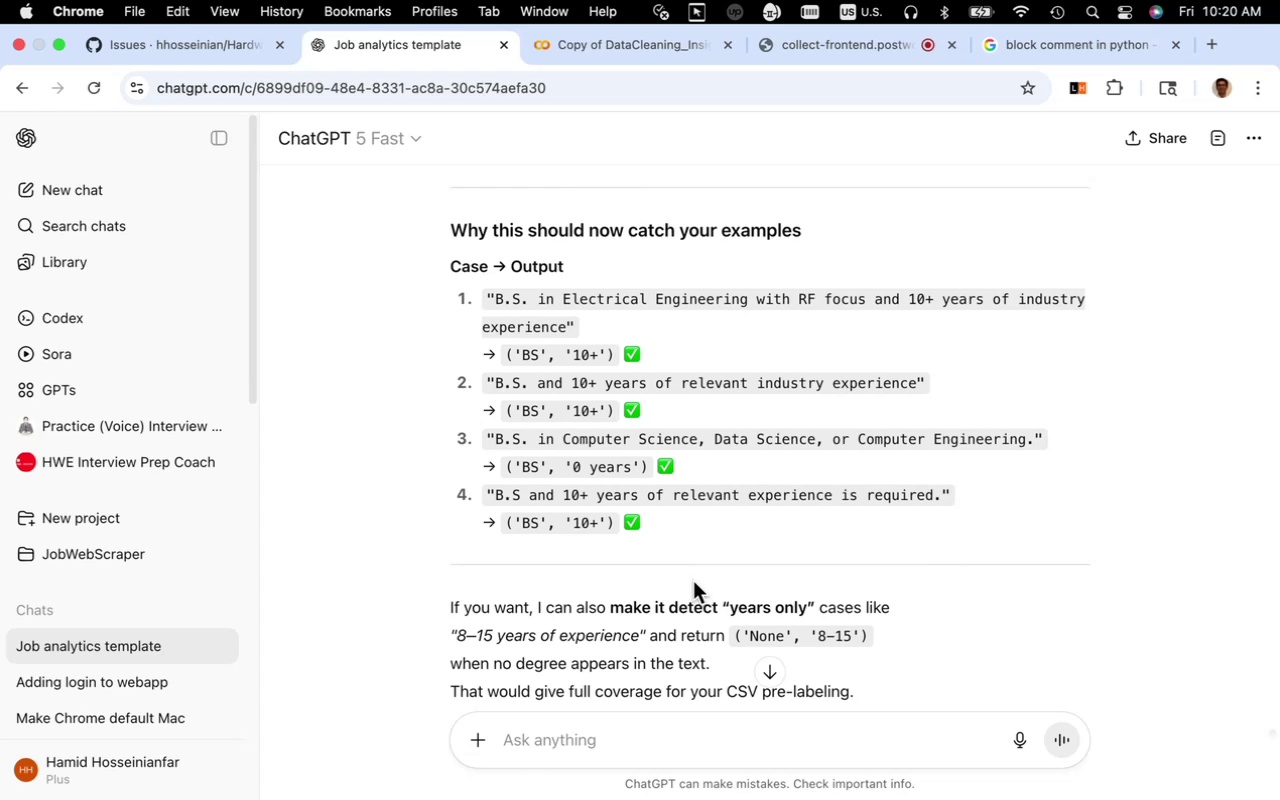 
wait(13.28)
 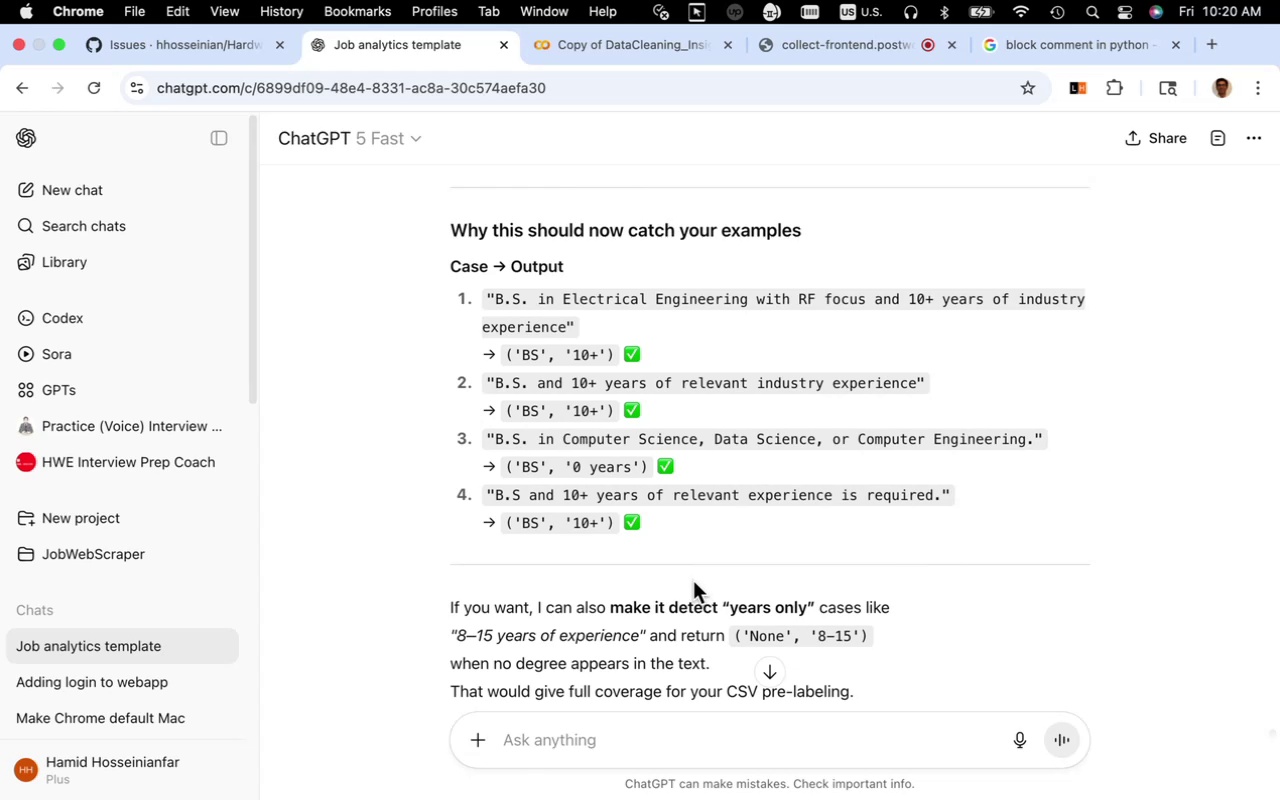 
scroll: coordinate [1133, 634], scroll_direction: up, amount: 38.0
 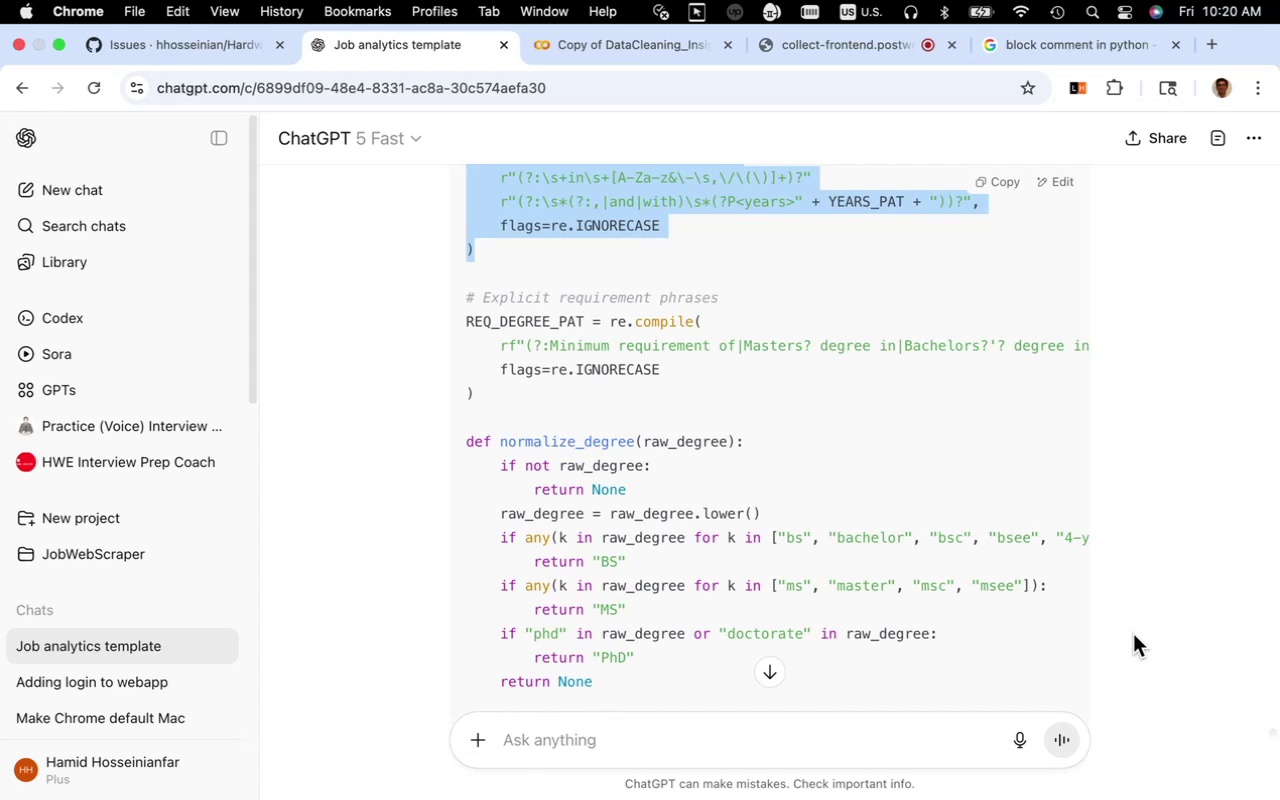 
wait(8.74)
 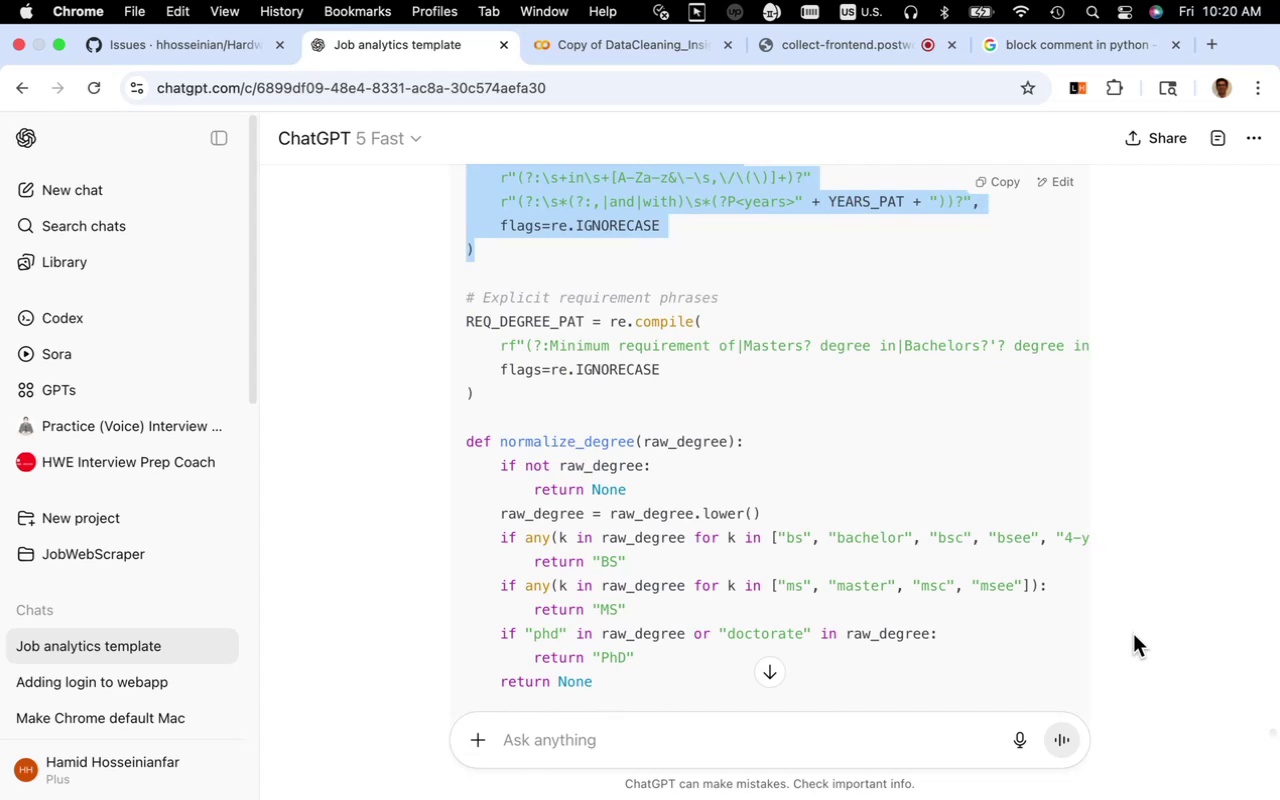 
scroll: coordinate [1129, 635], scroll_direction: up, amount: 11.0
 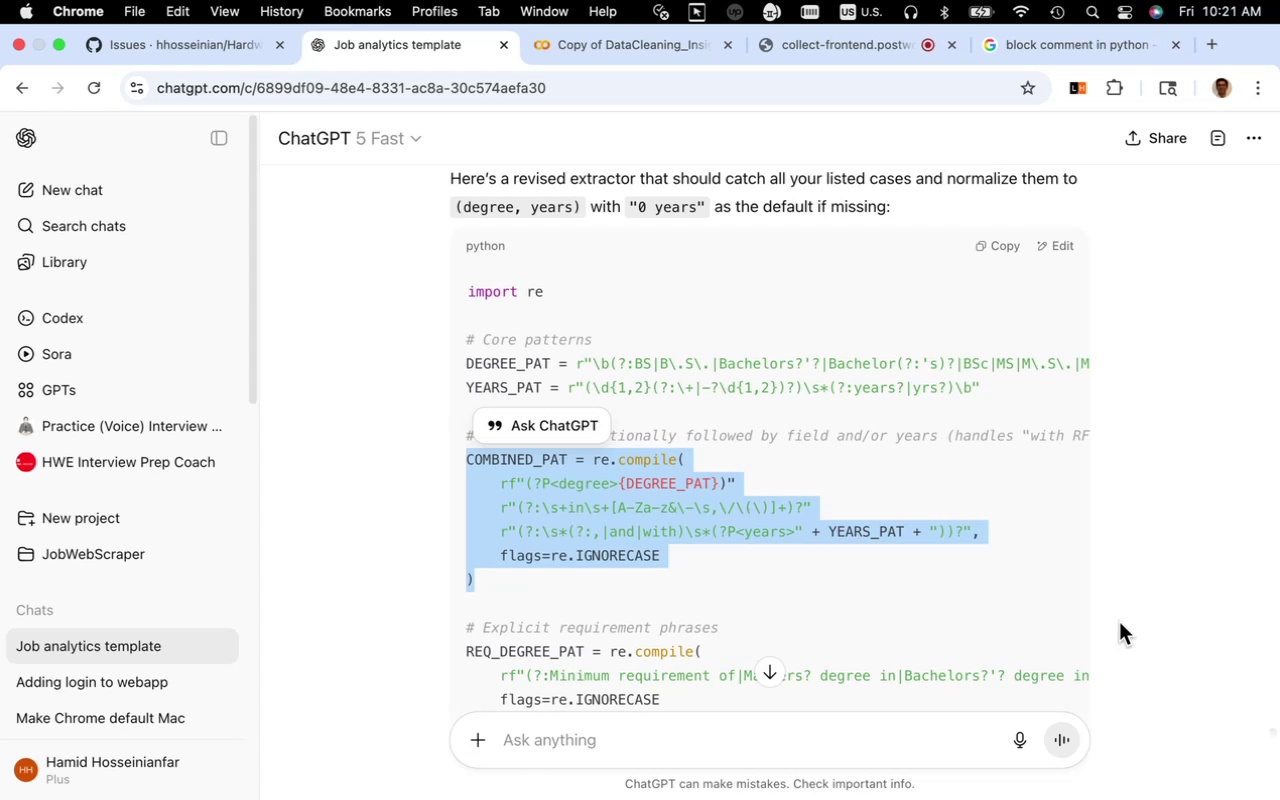 
wait(7.29)
 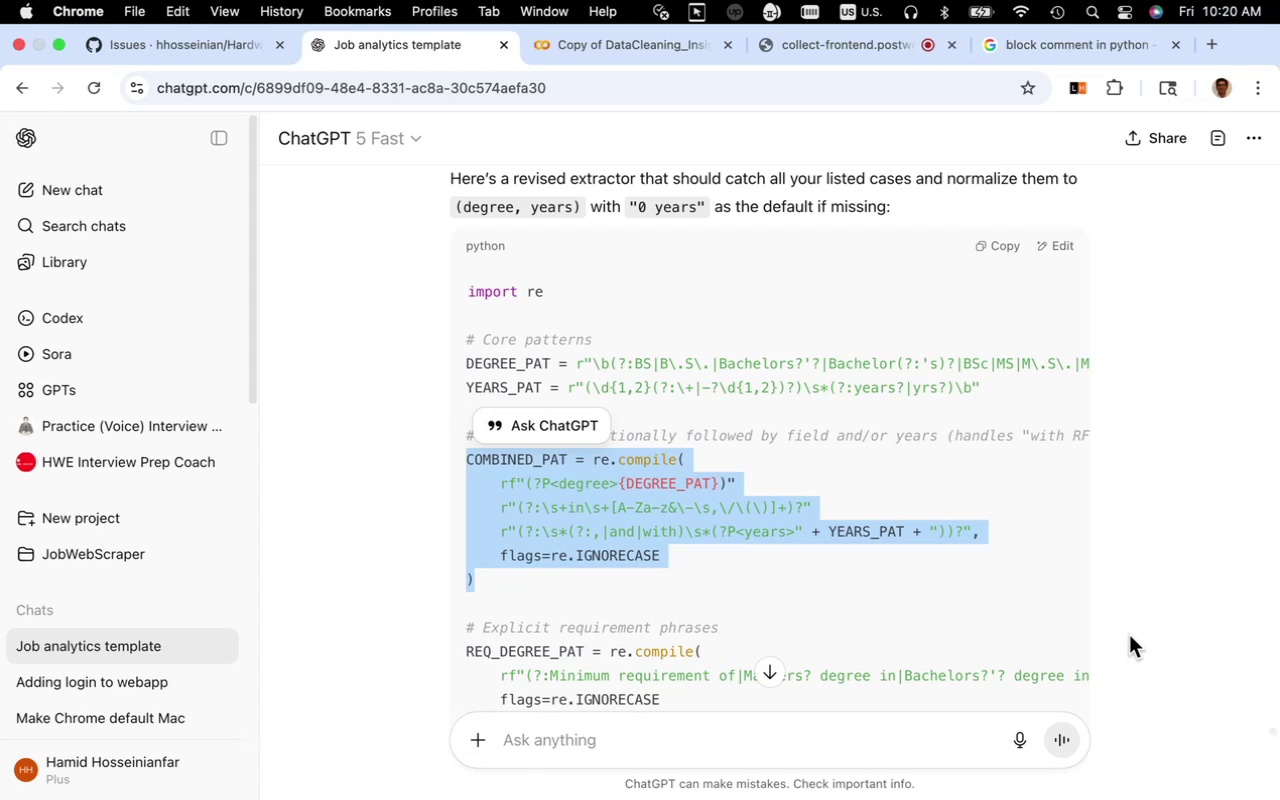 
scroll: coordinate [1119, 622], scroll_direction: down, amount: 6.0
 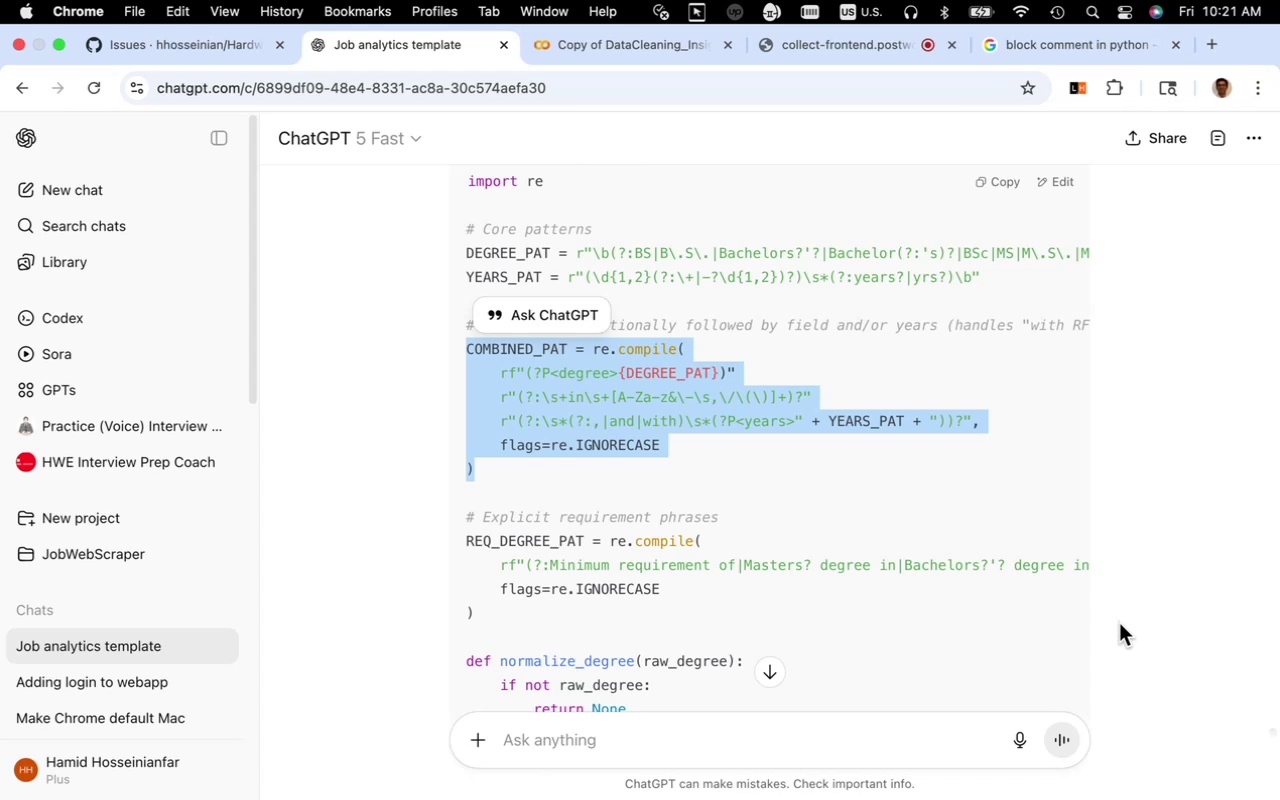 
wait(24.75)
 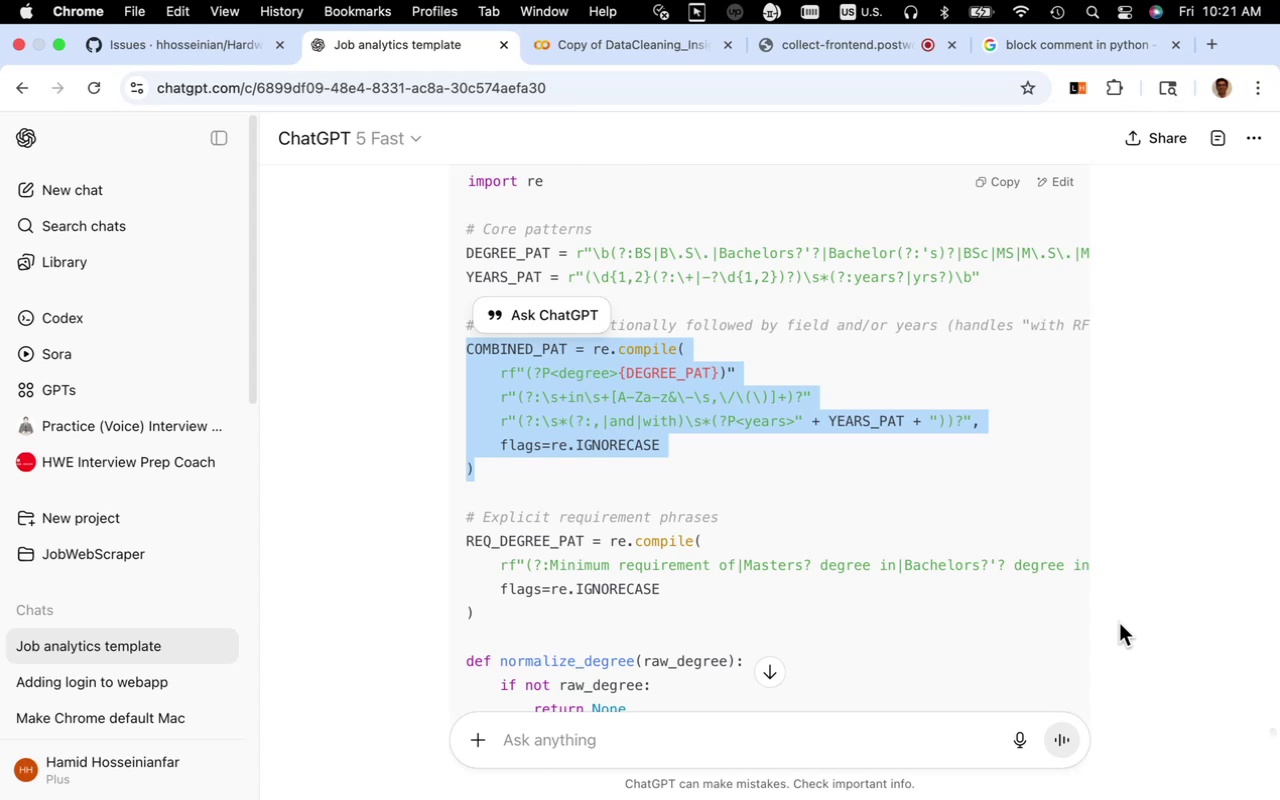 
left_click([667, 513])
 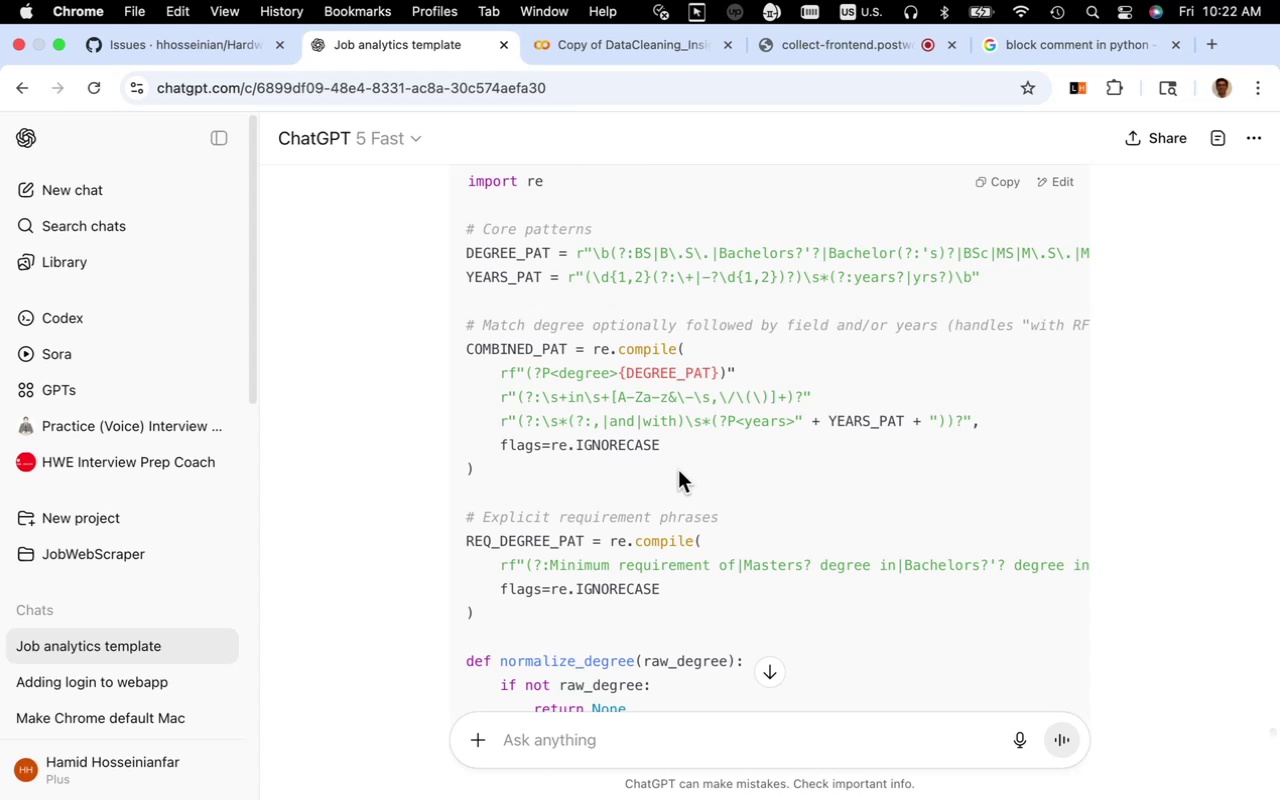 